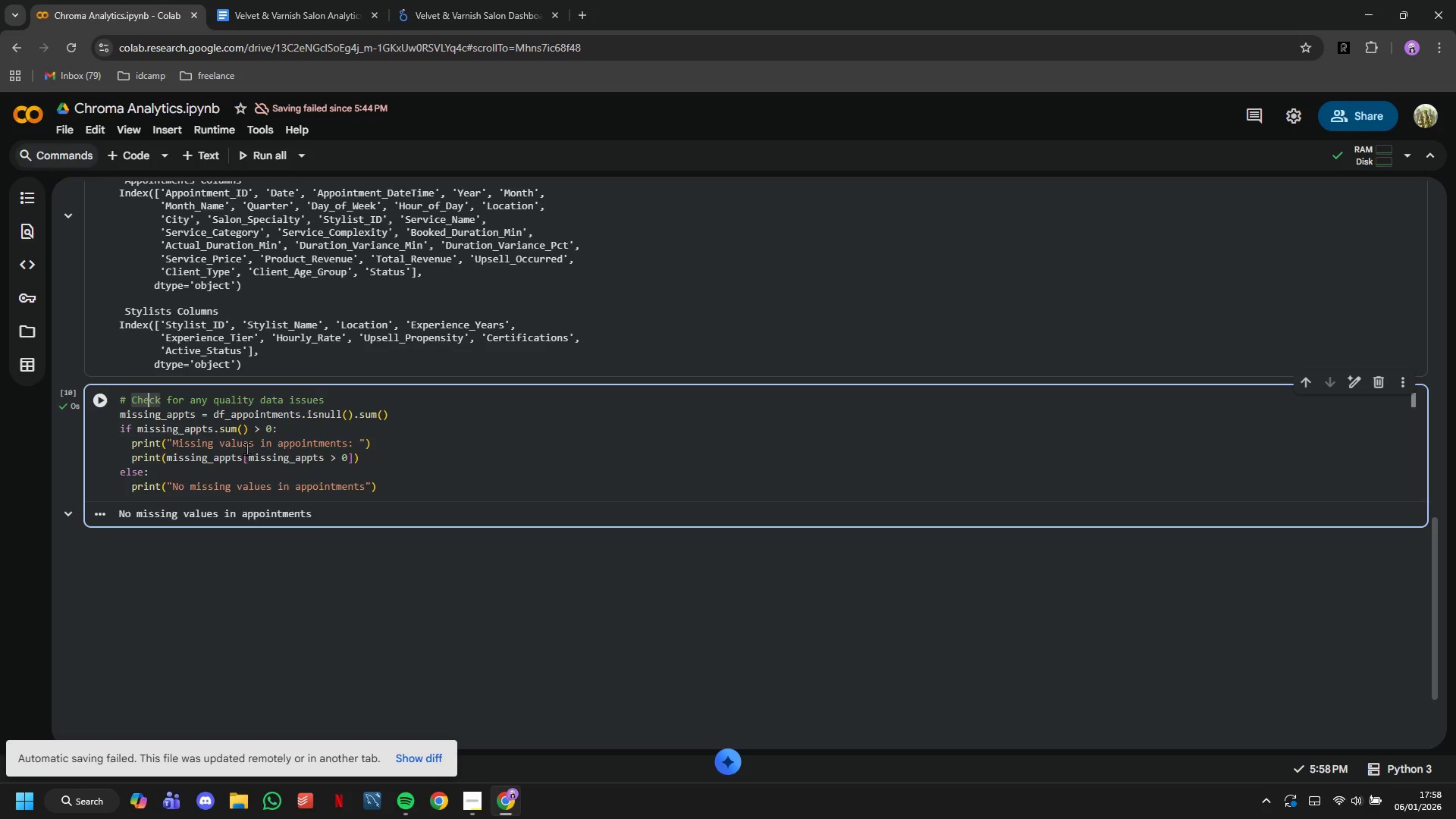 
key(ArrowLeft)
 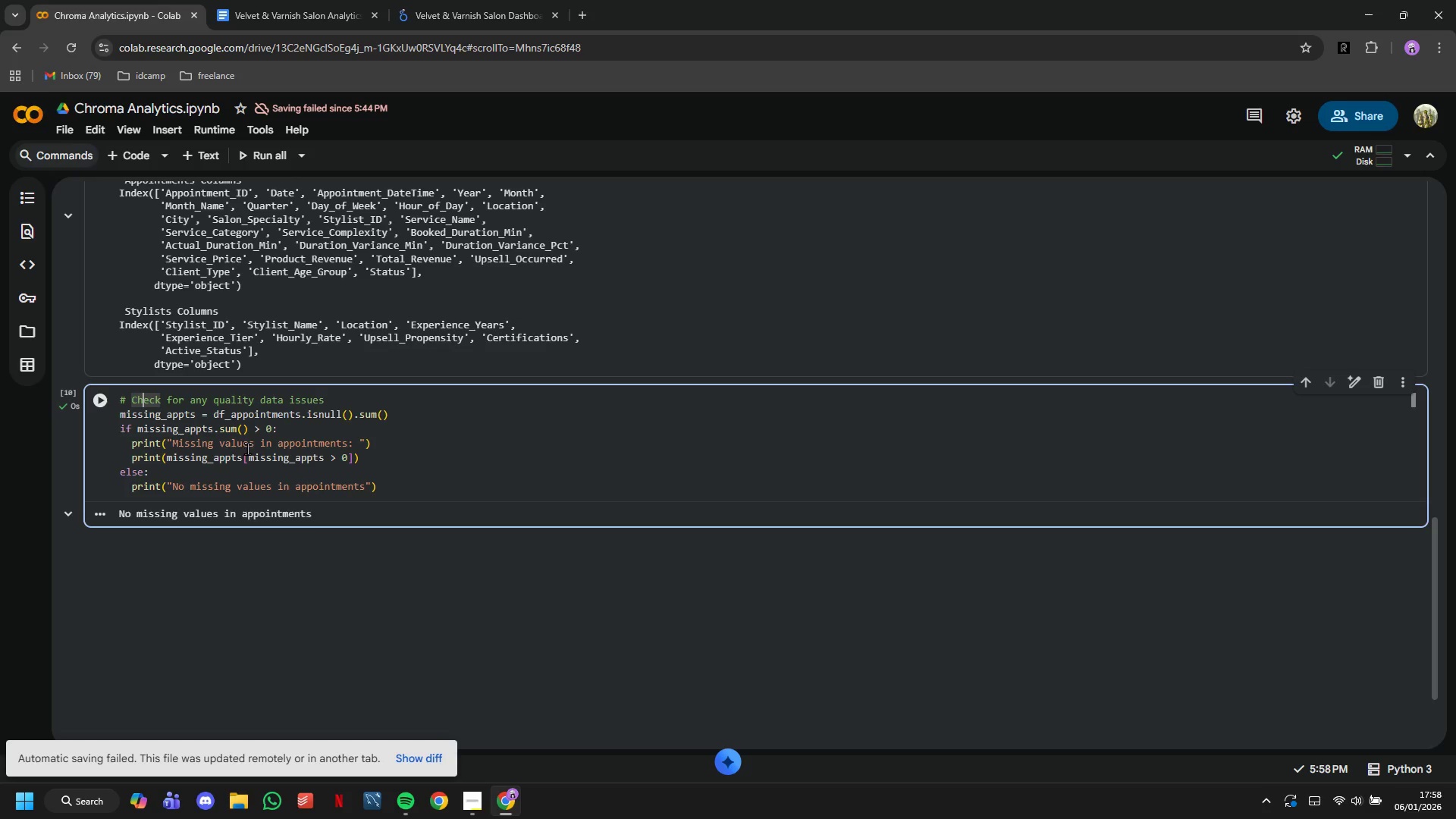 
key(ArrowLeft)
 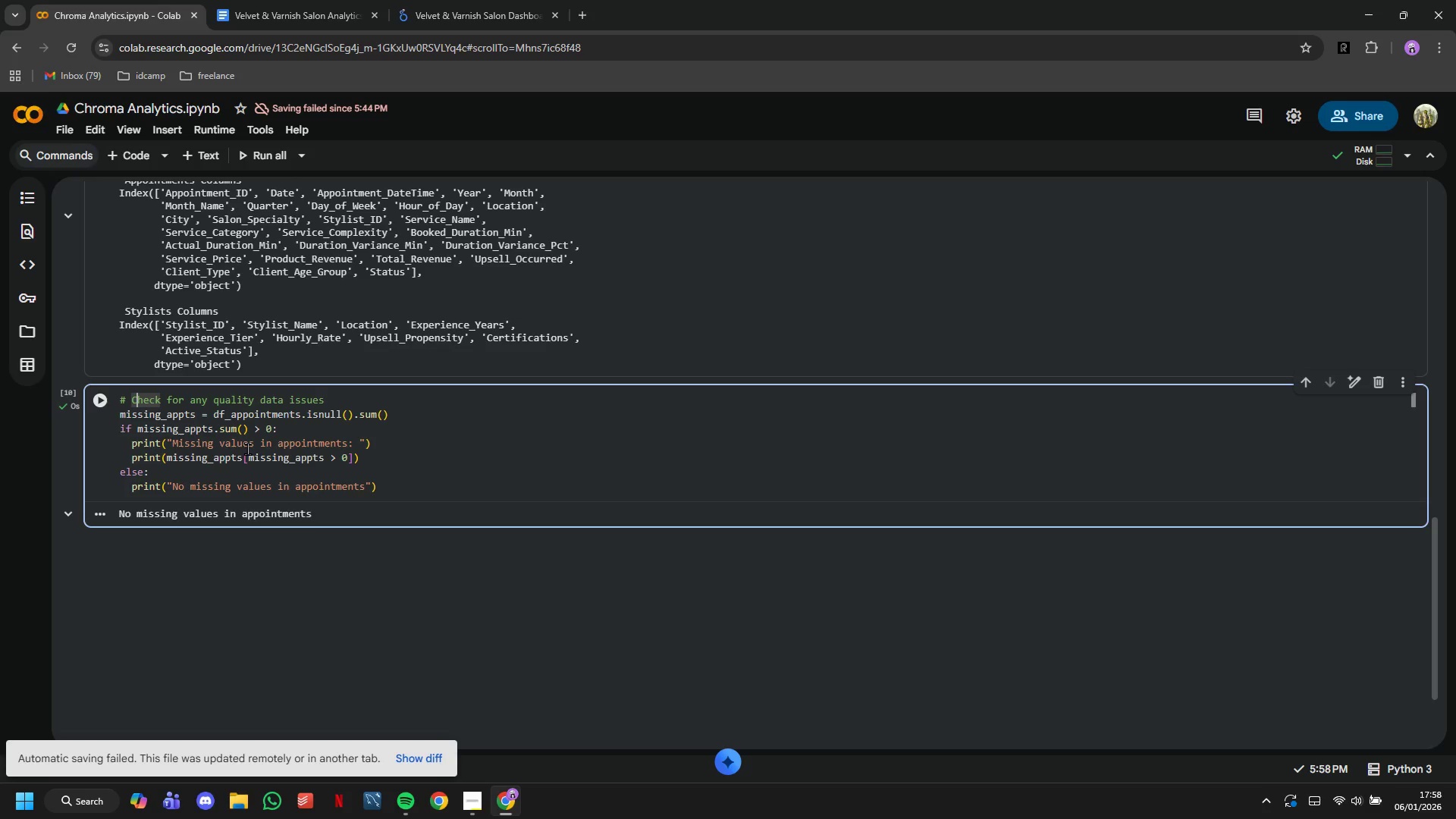 
key(ArrowLeft)
 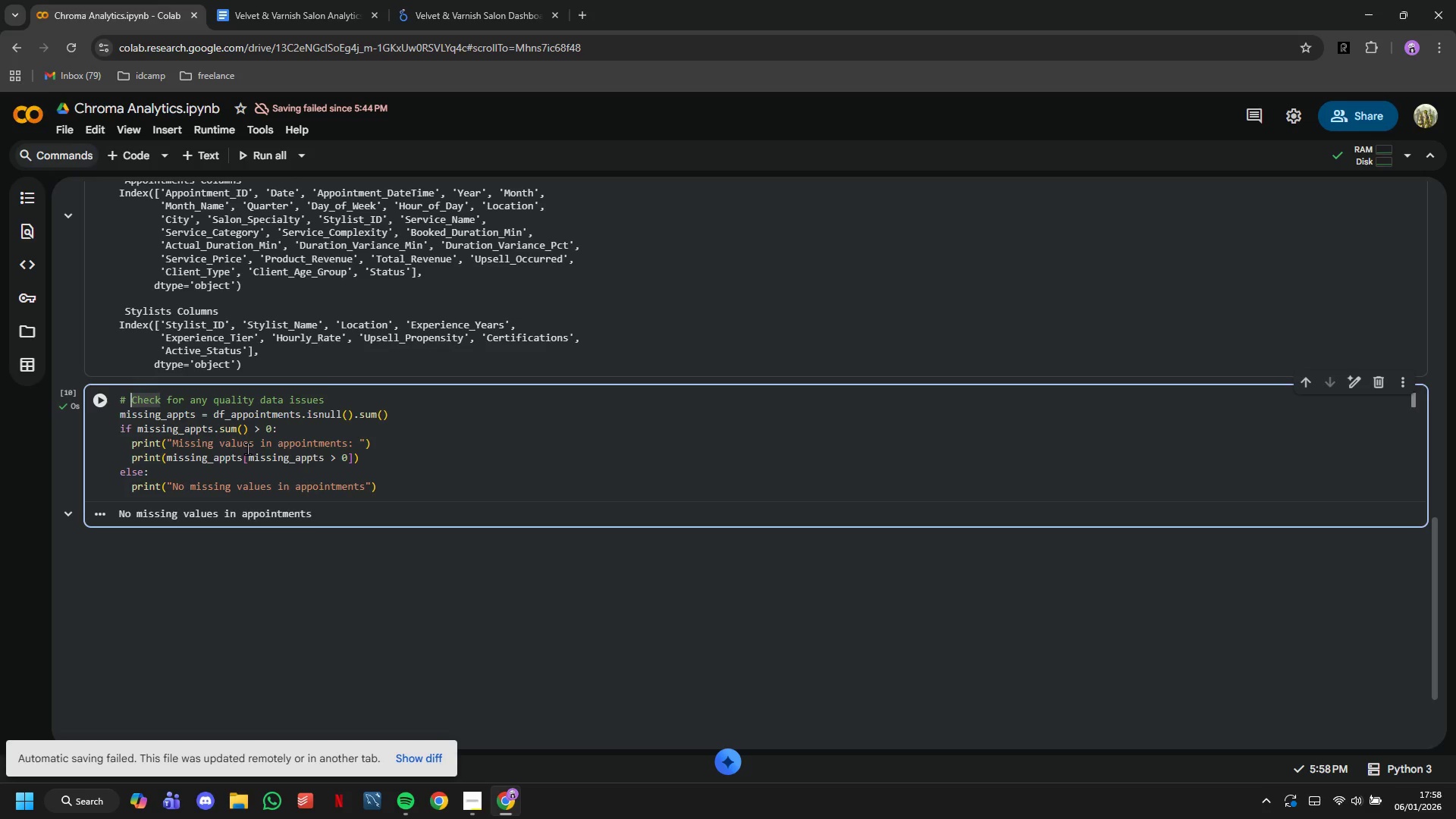 
key(ArrowDown)
 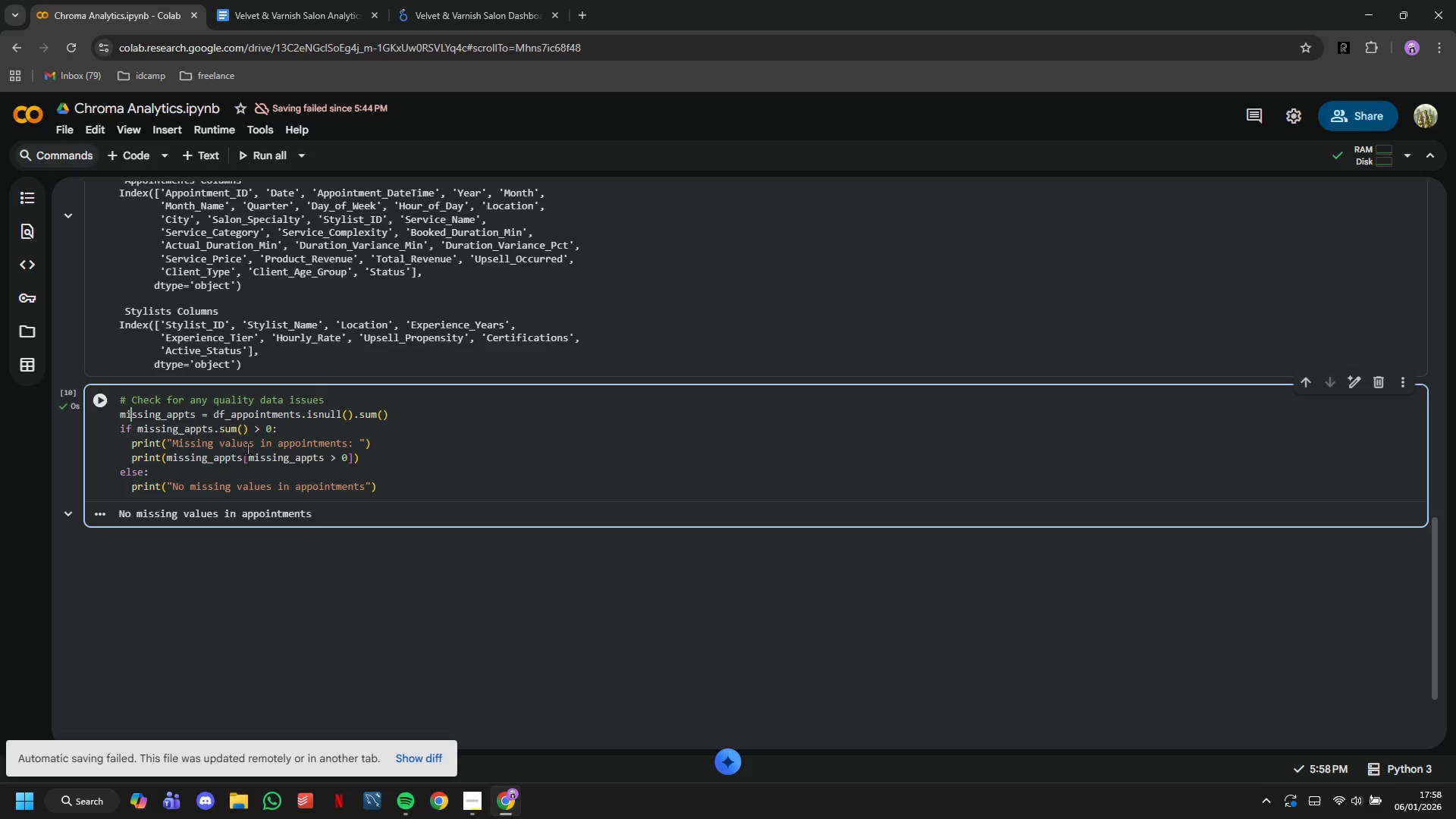 
key(ArrowLeft)
 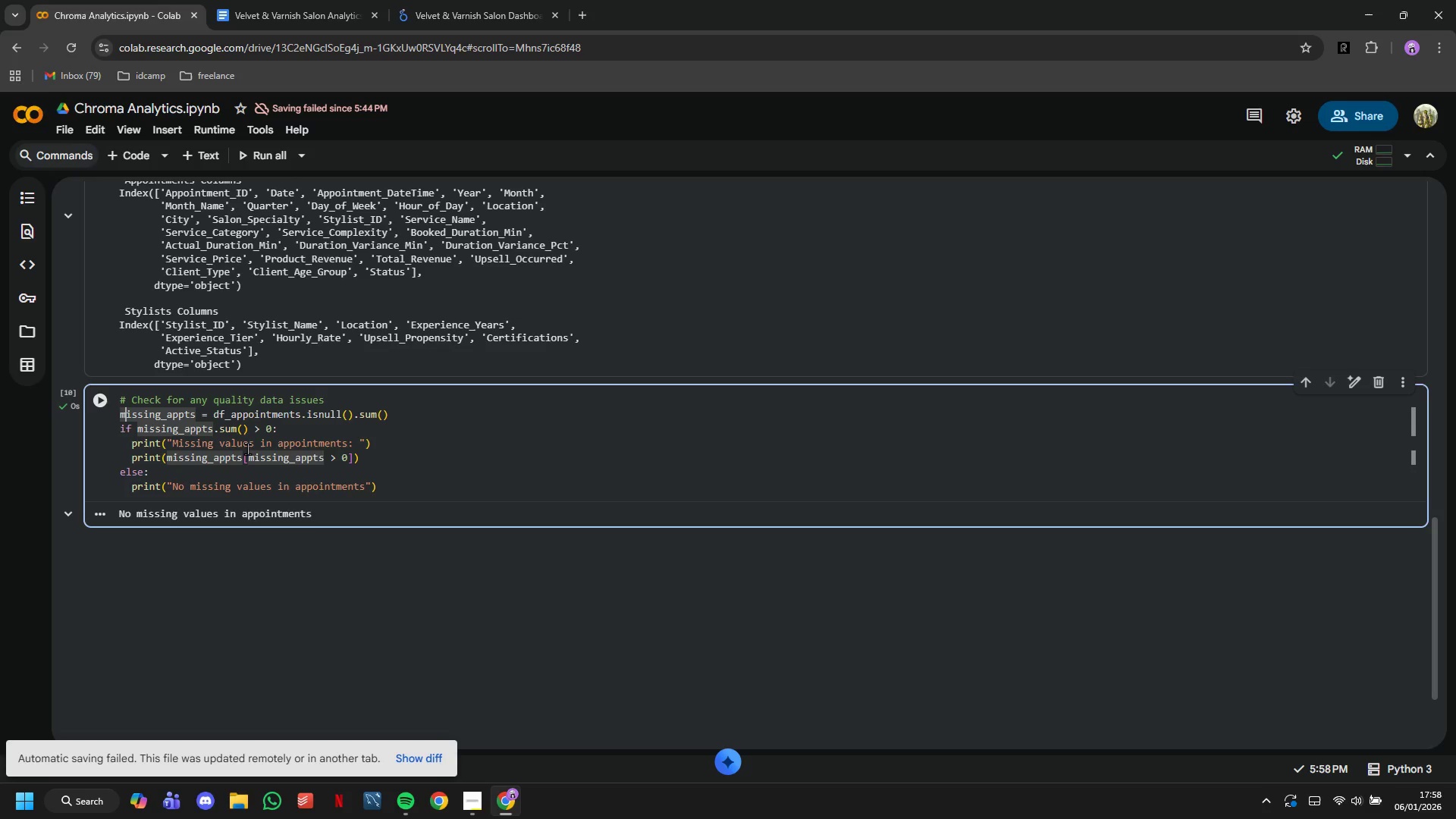 
key(ArrowLeft)
 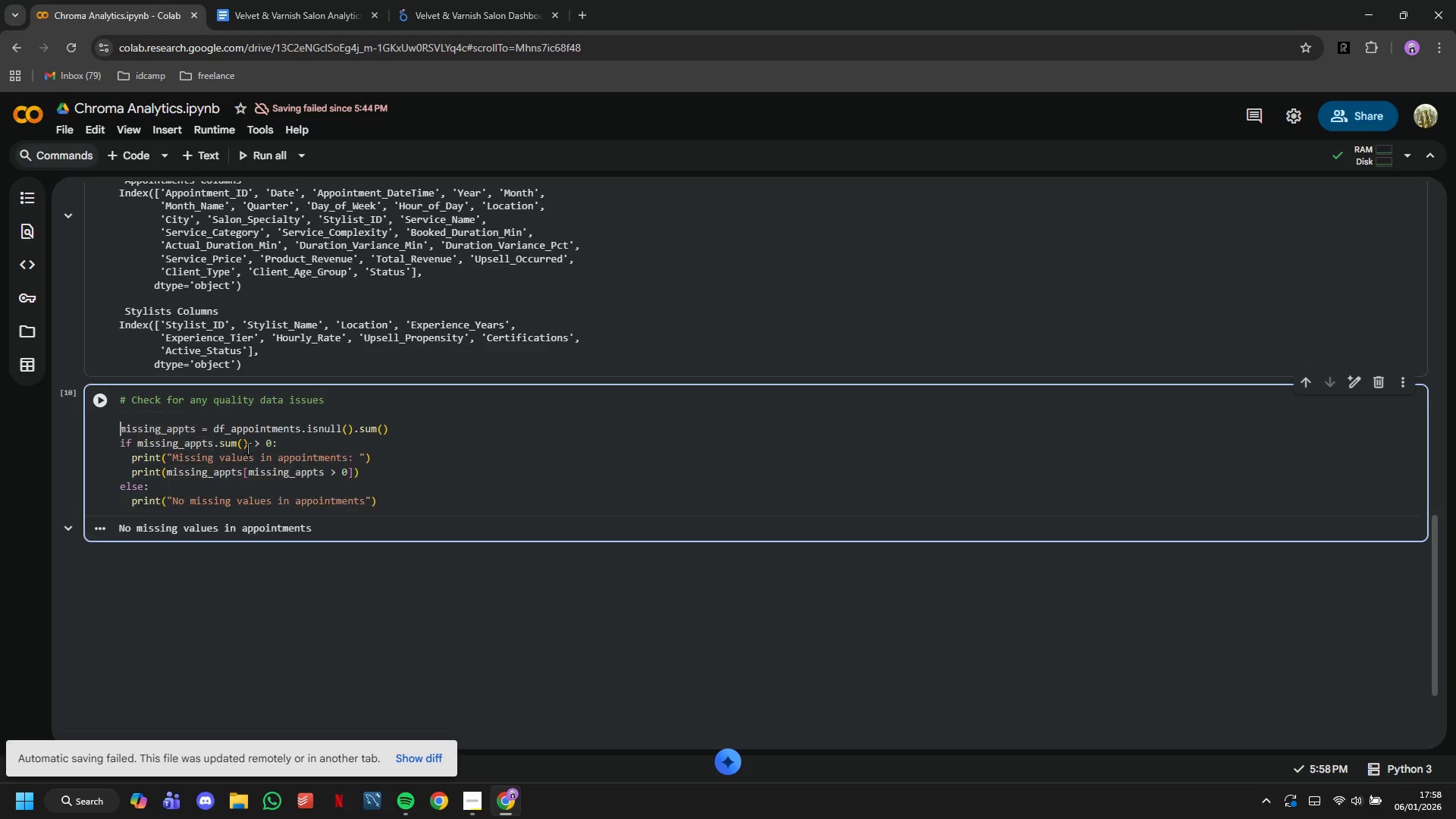 
key(Enter)
 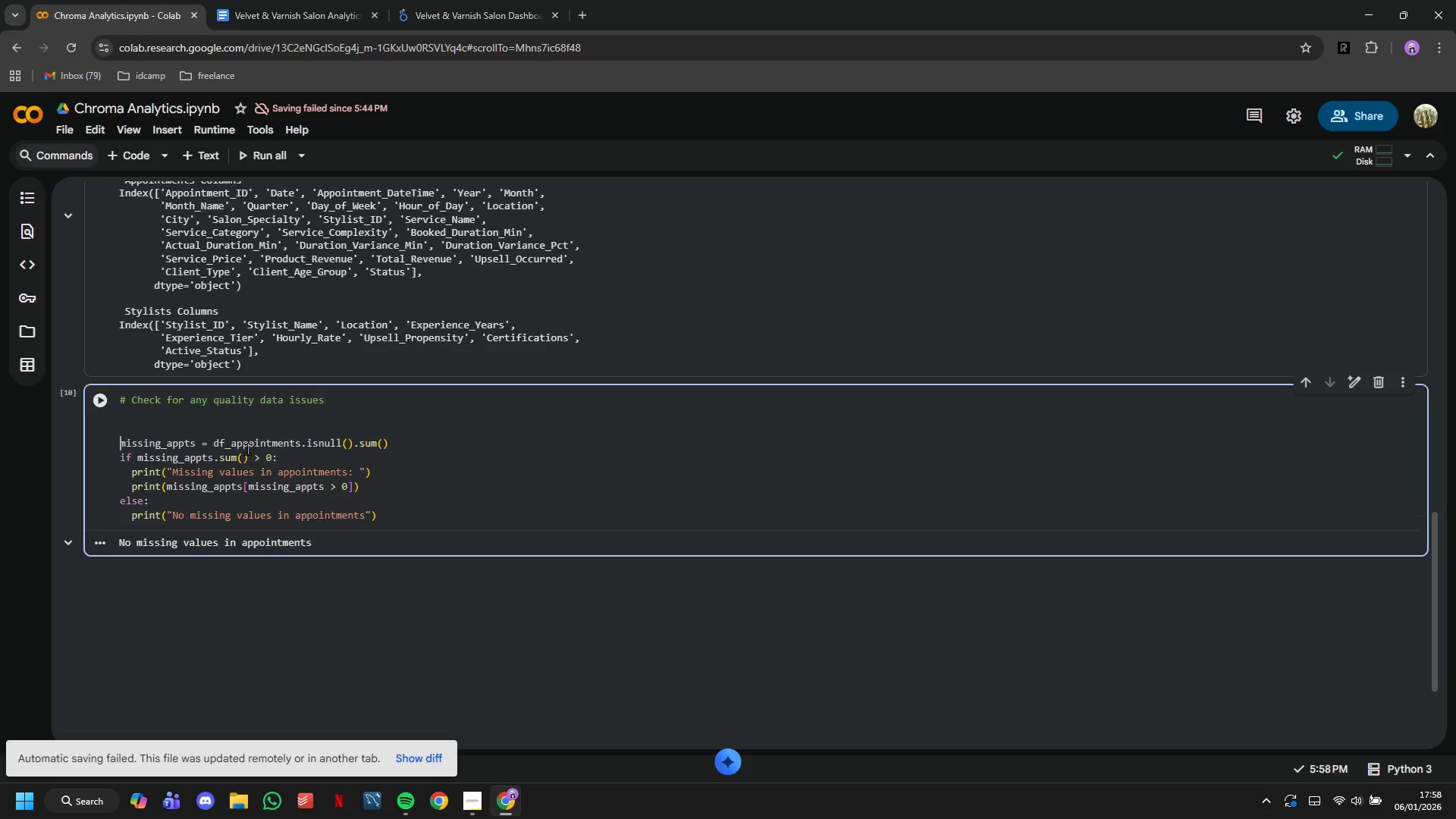 
key(Enter)
 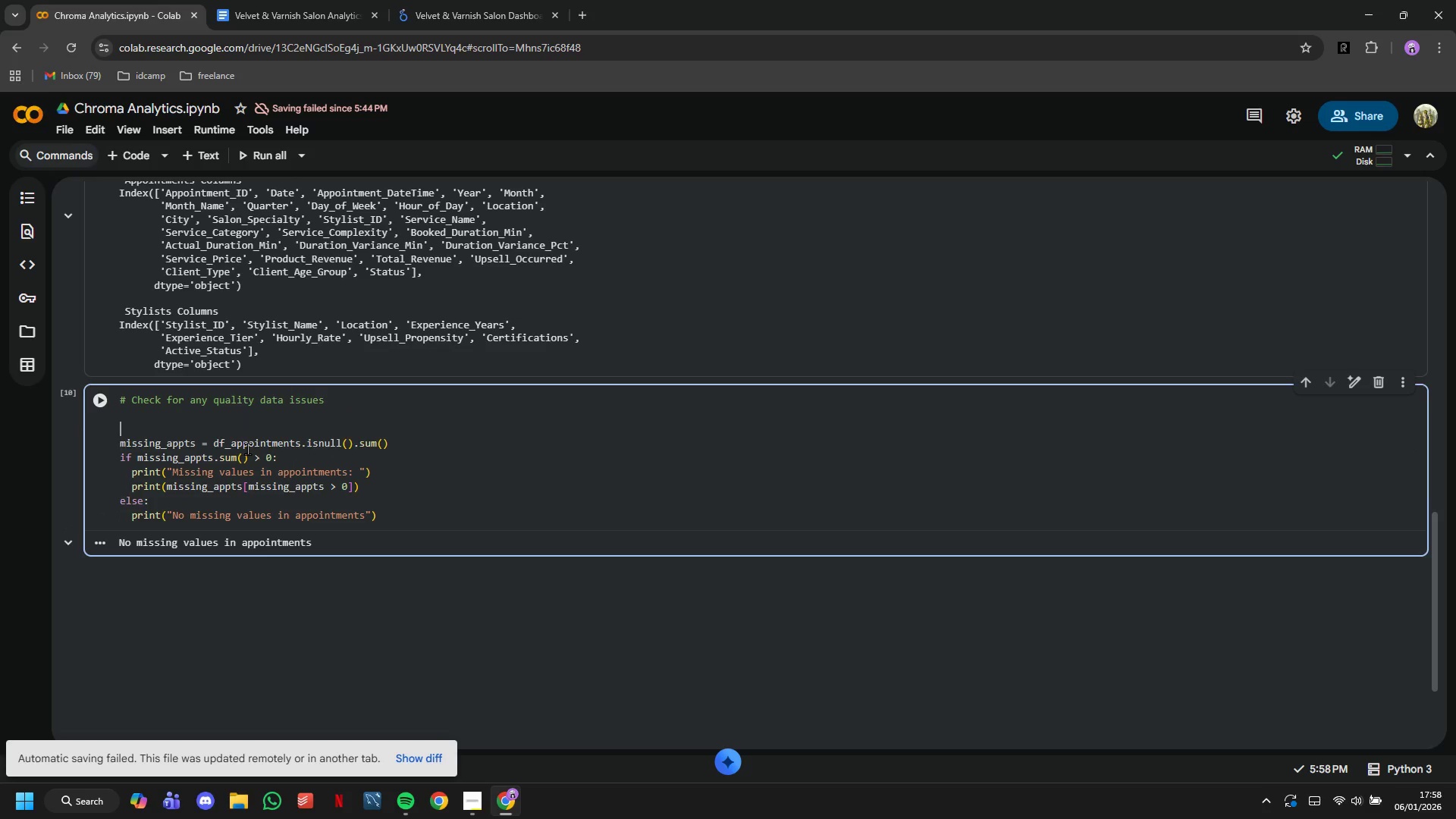 
key(ArrowUp)
 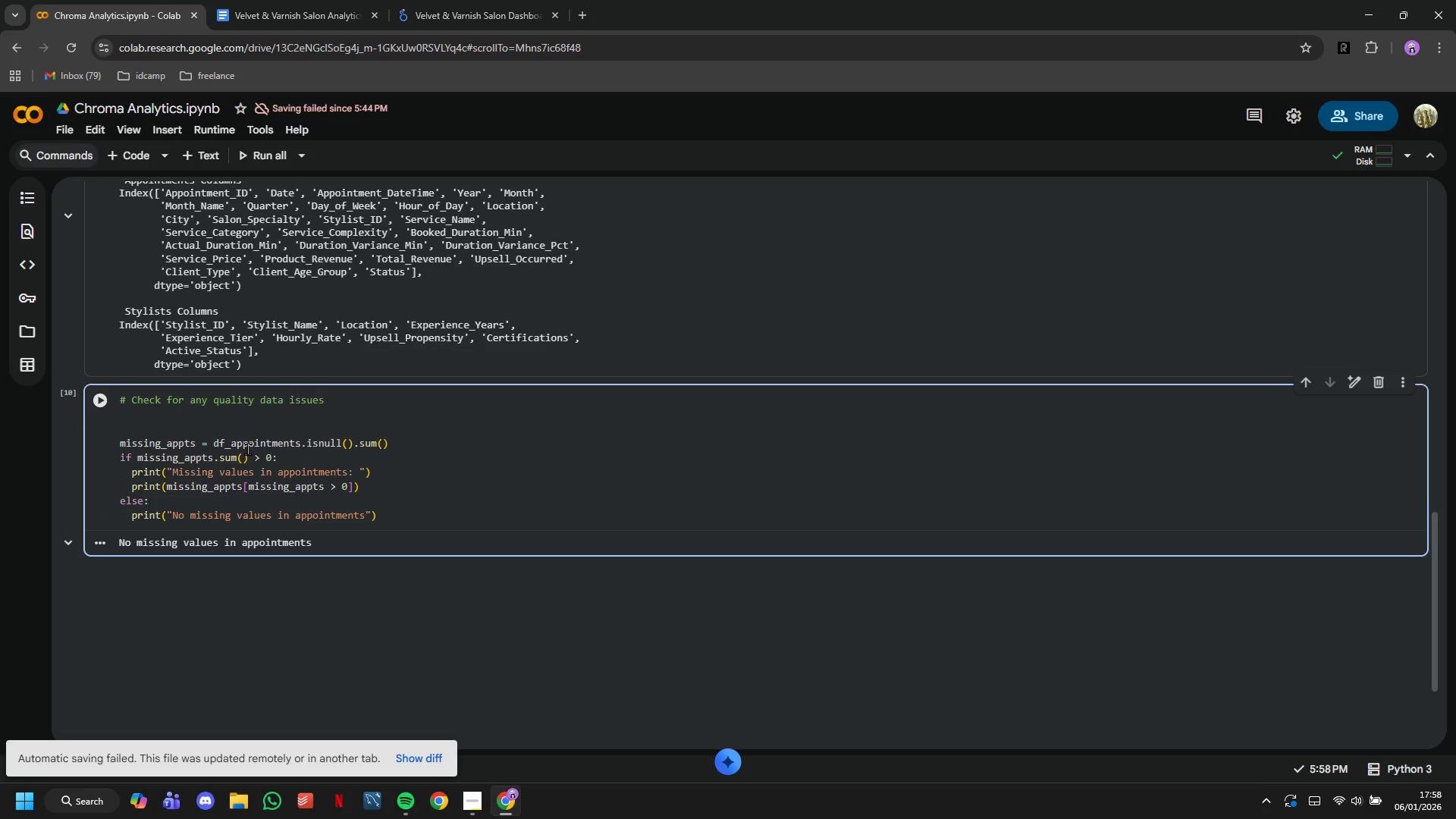 
type(print("Data )
key(Backspace)
key(Backspace)
key(Backspace)
key(Backspace)
type(ATA QUALIY)
key(Backspace)
type(TY CHECK:)
 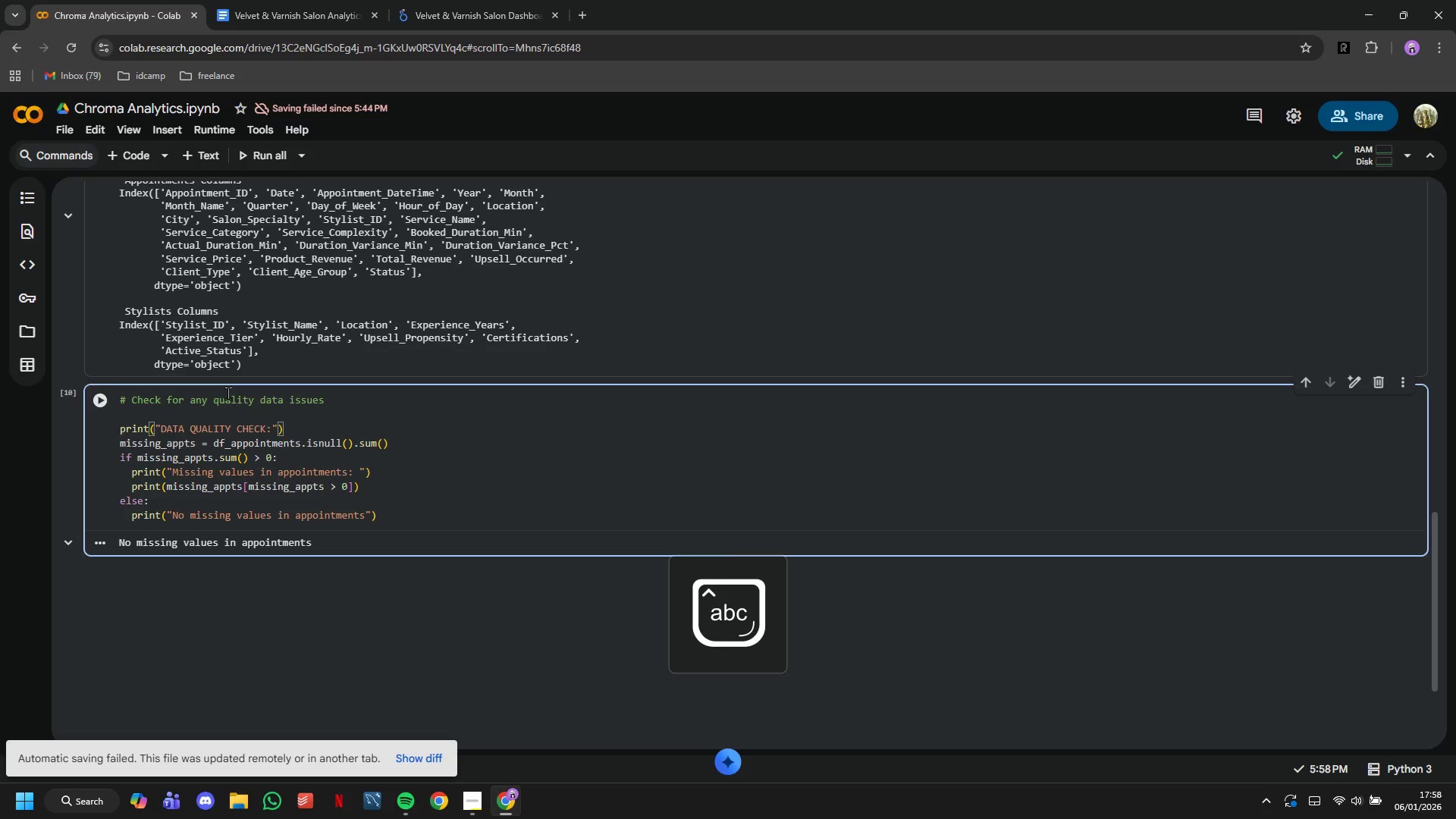 
left_click([119, 395])
 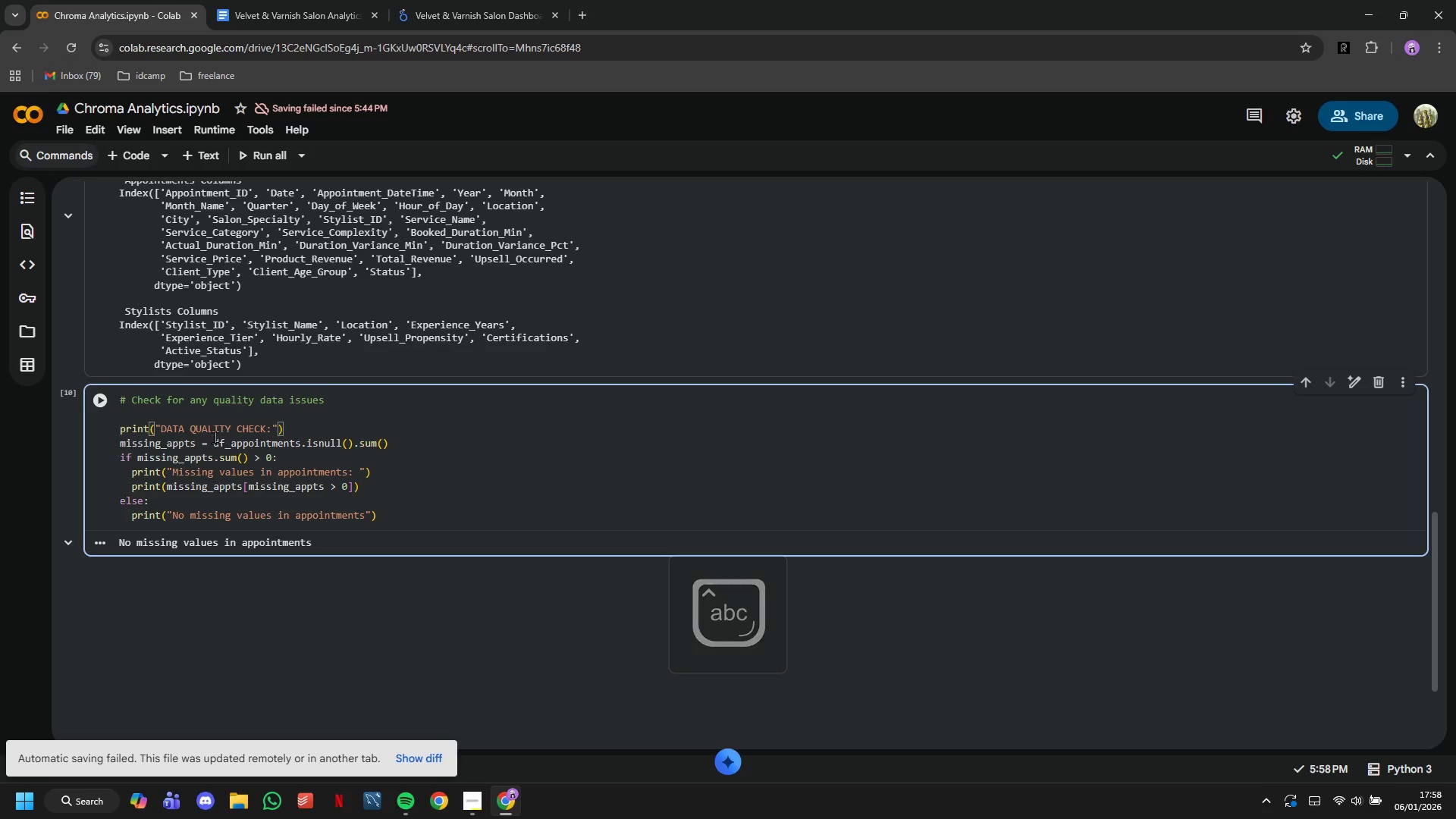 
left_click([111, 406])
 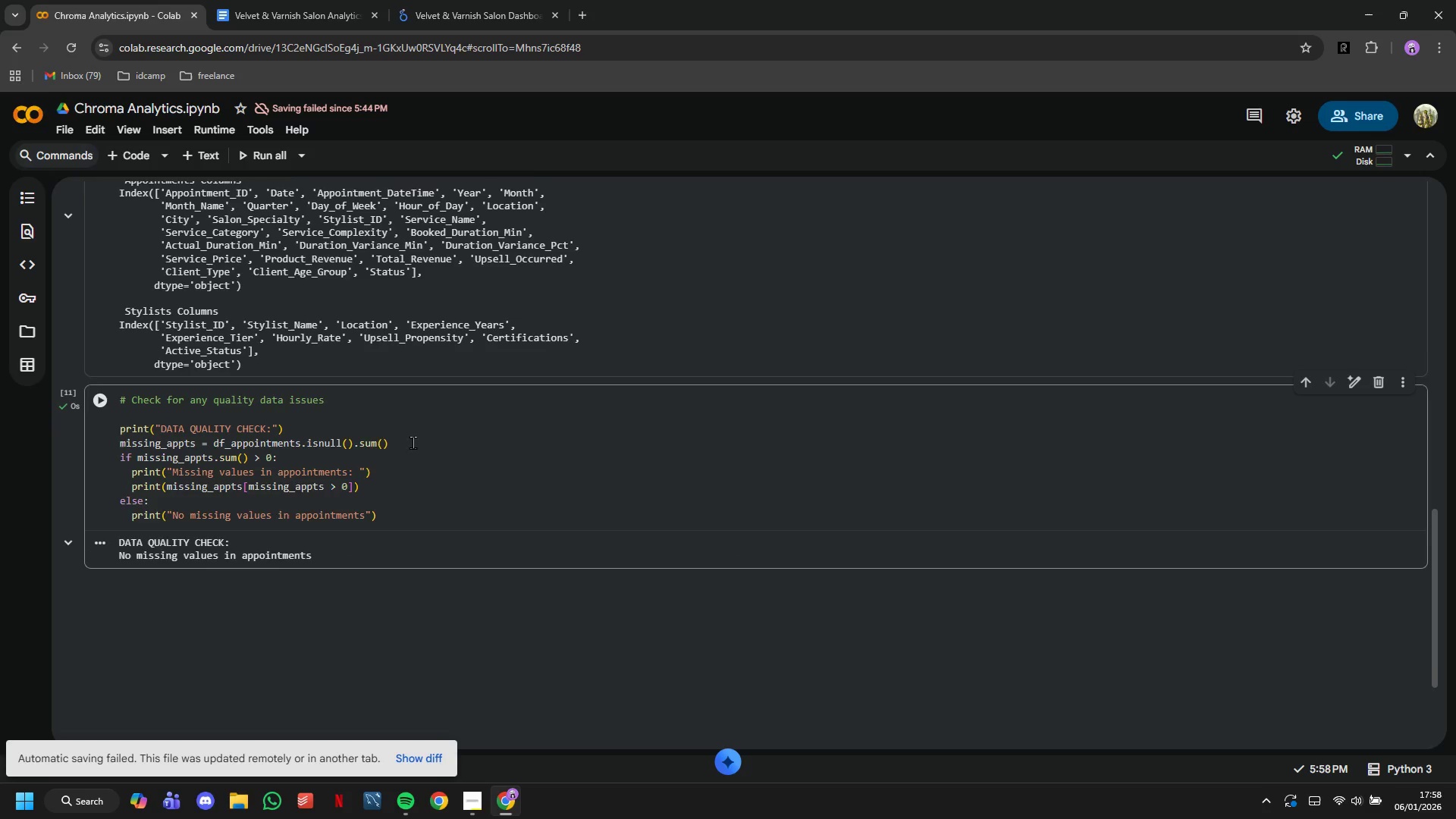 
scroll: coordinate [413, 442], scroll_direction: down, amount: 1.0
 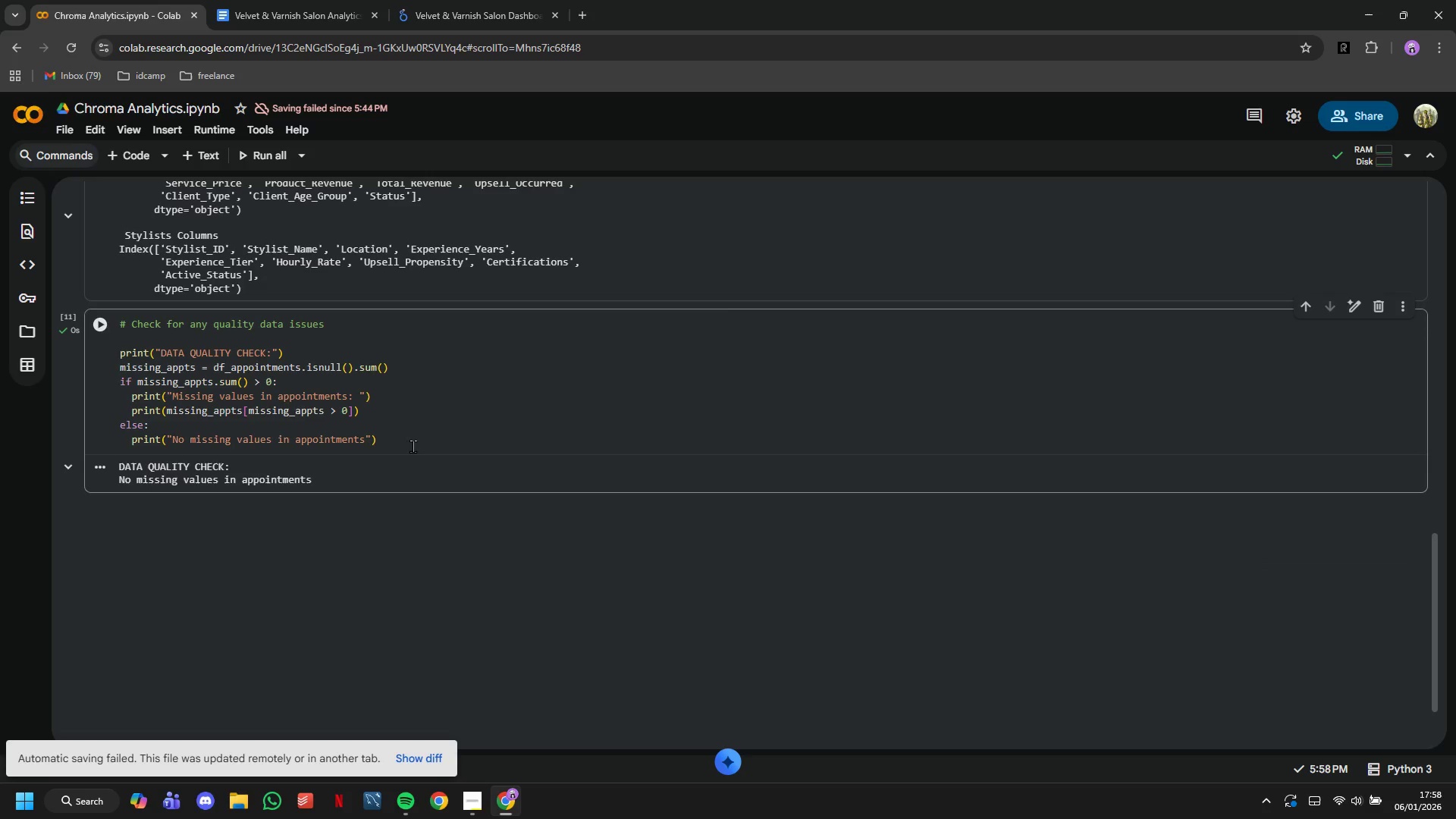 
left_click([413, 446])
 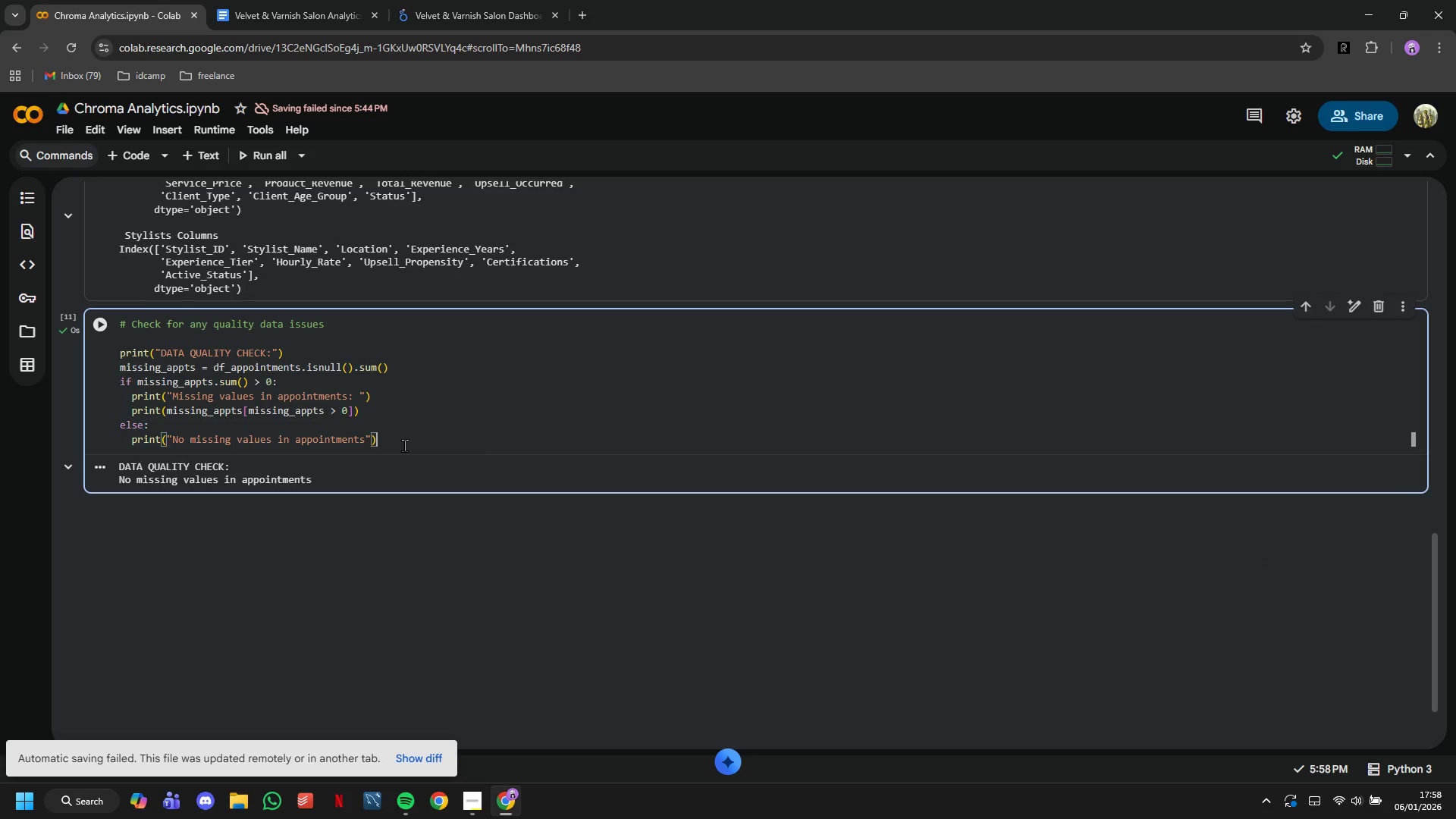 
key(Enter)
 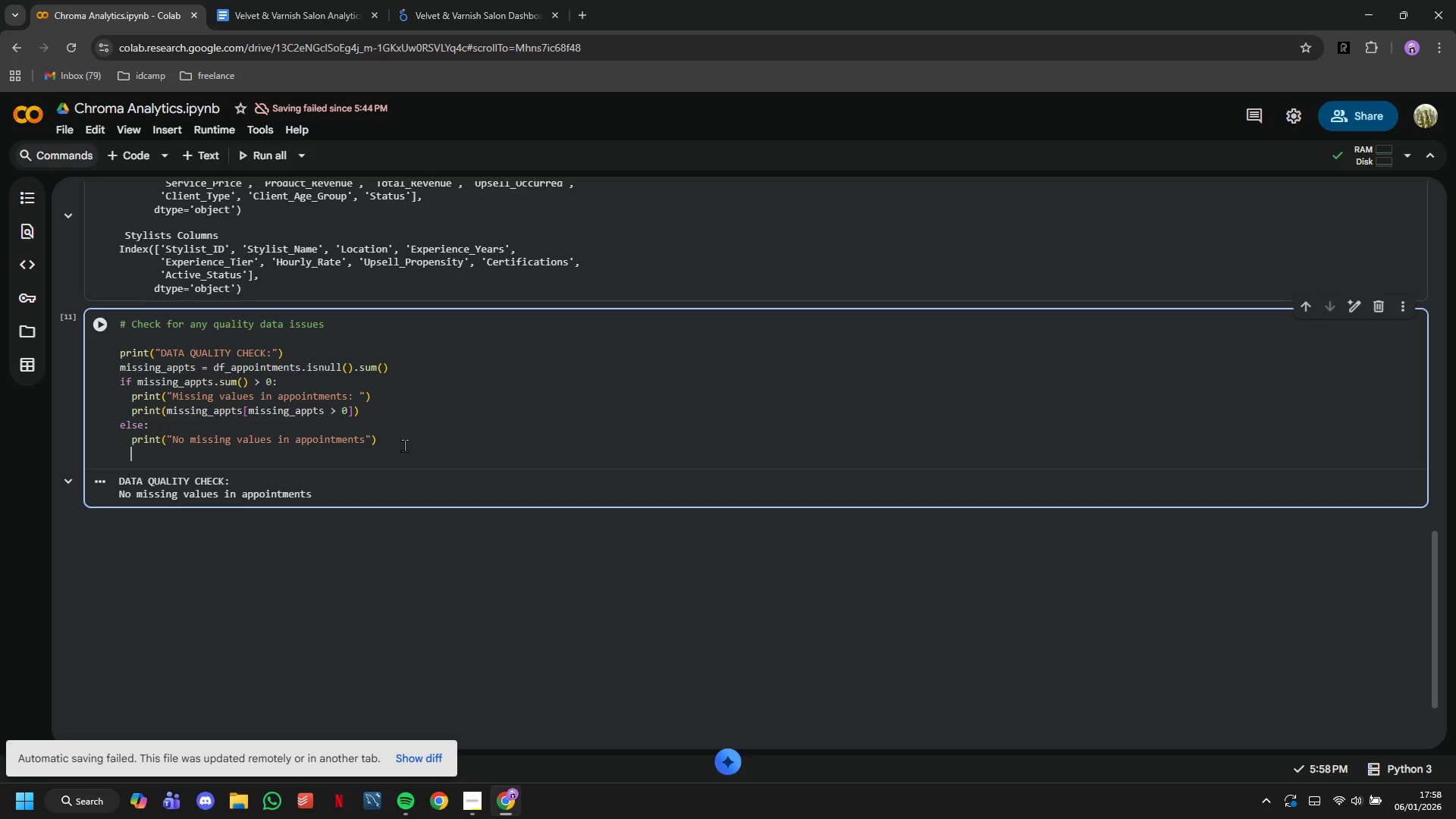 
key(Enter)
 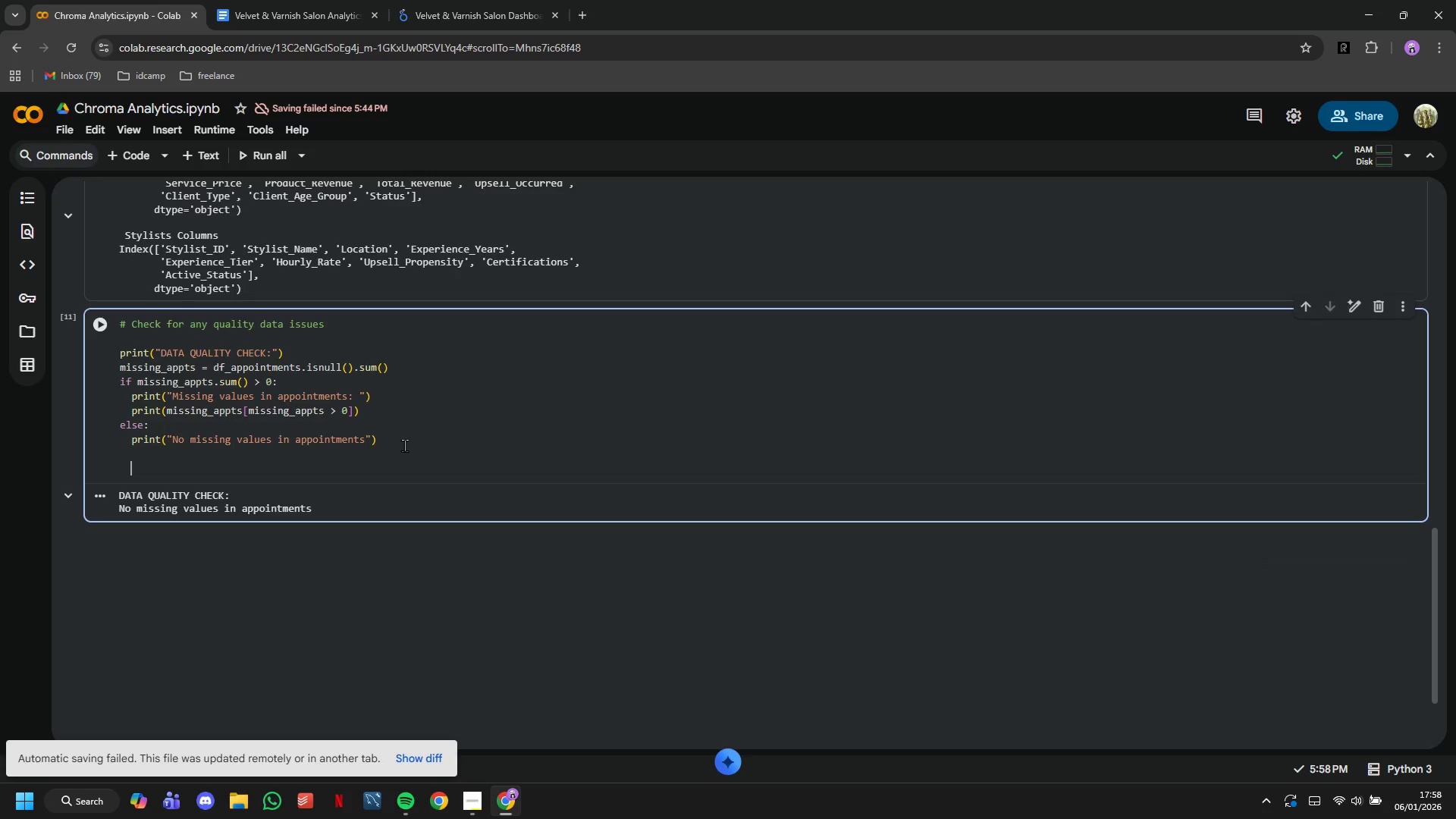 
key(Enter)
 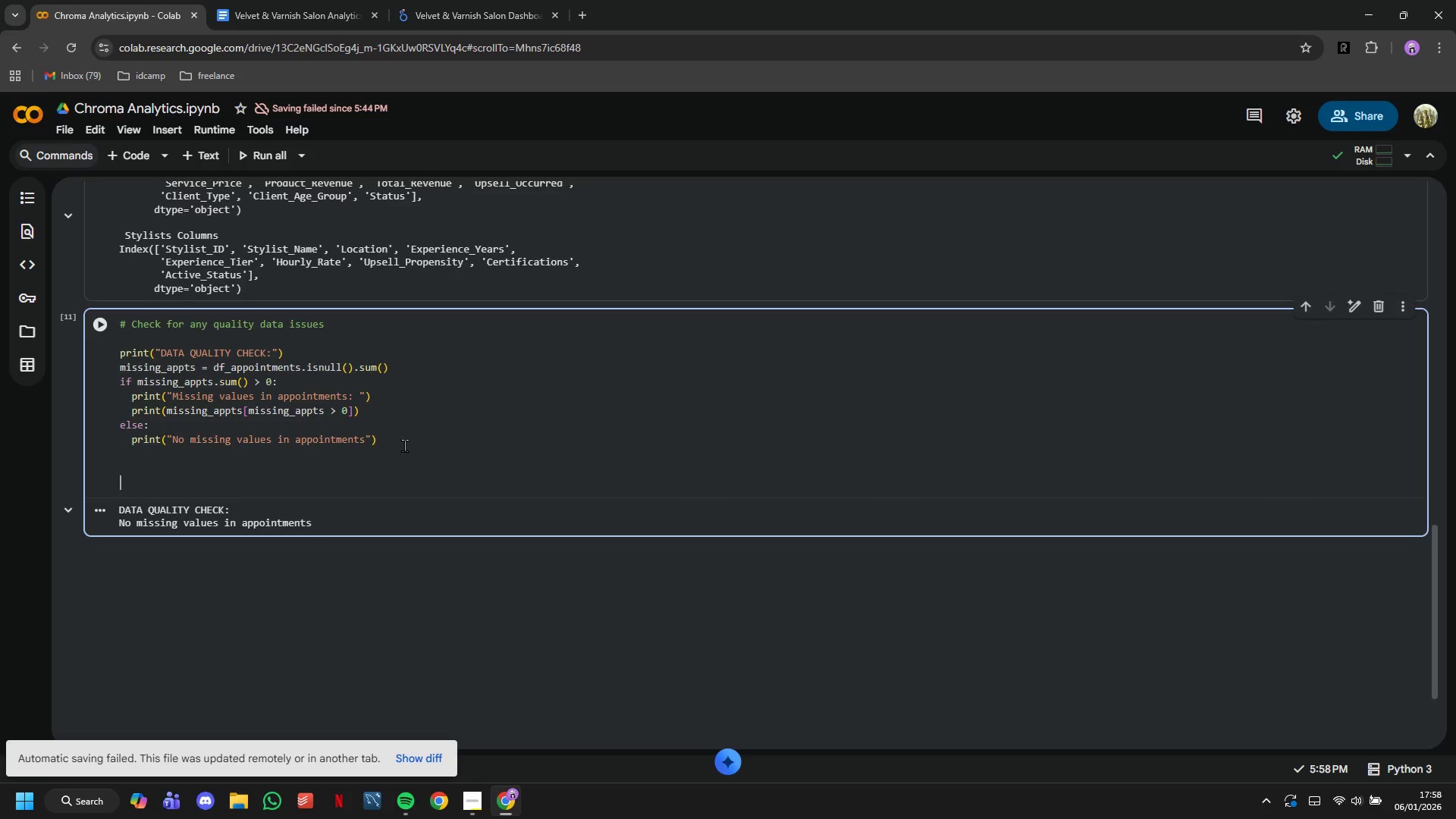 
key(Backspace)
 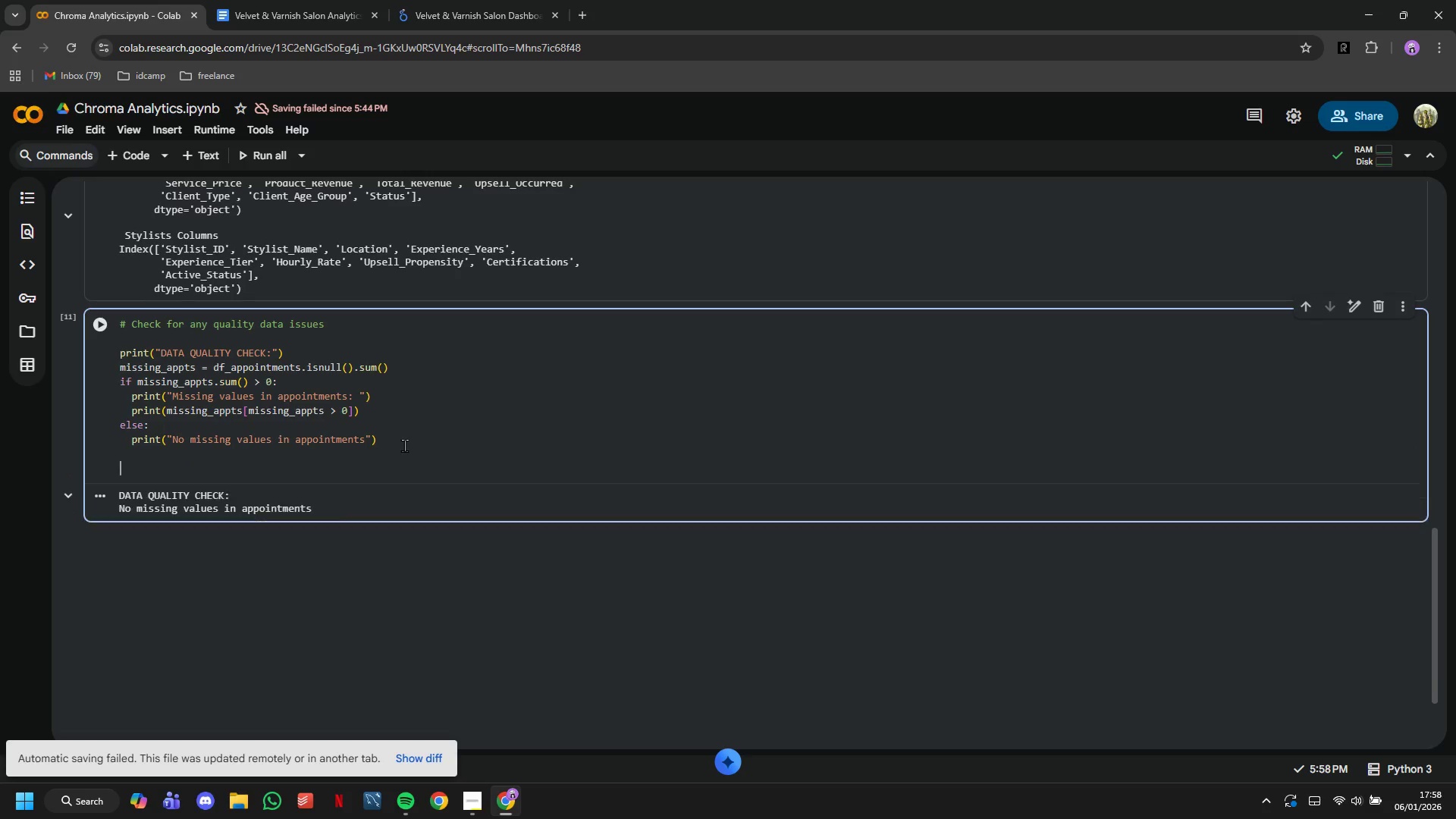 
key(Backspace)
 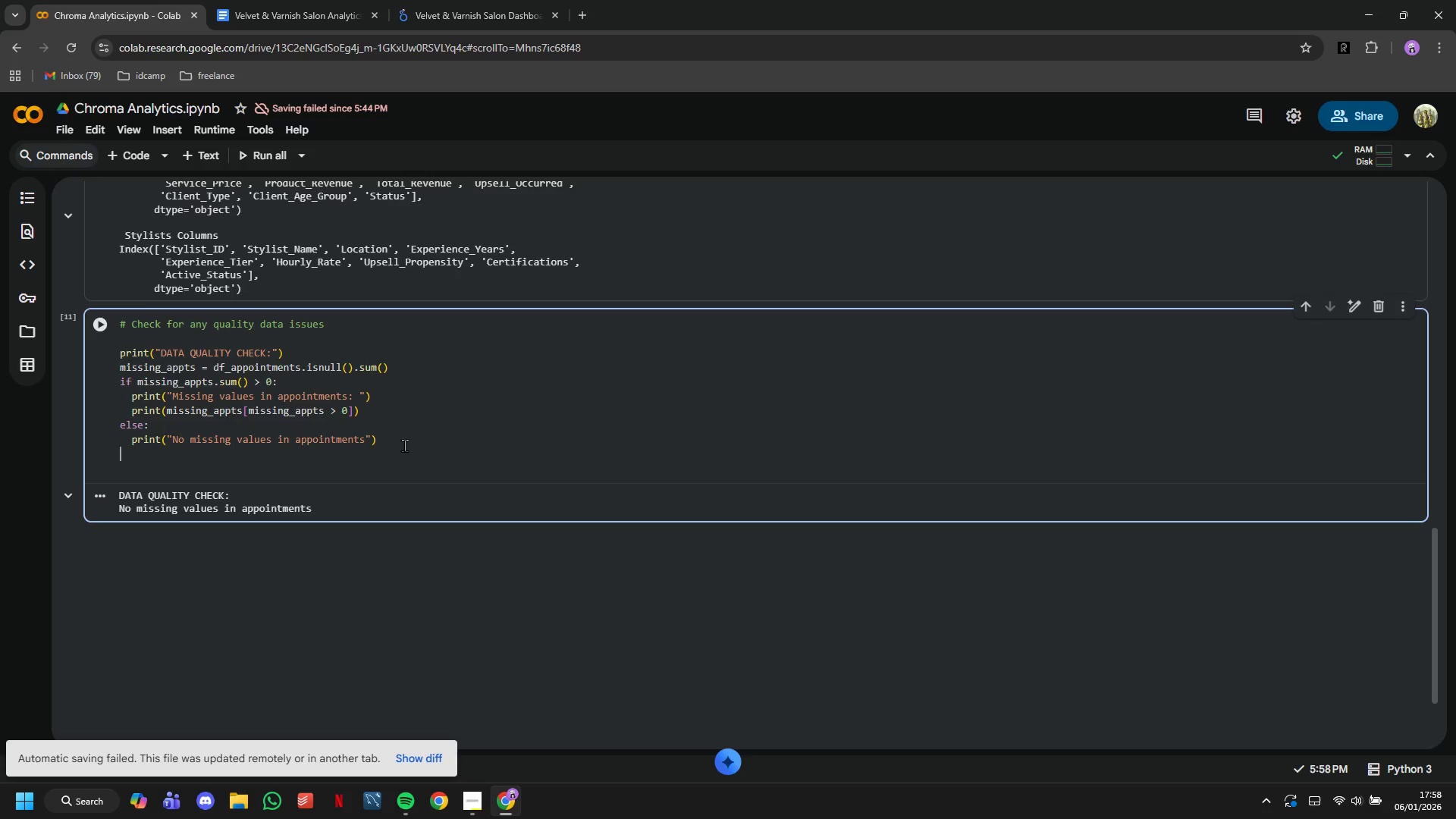 
key(ArrowUp)
 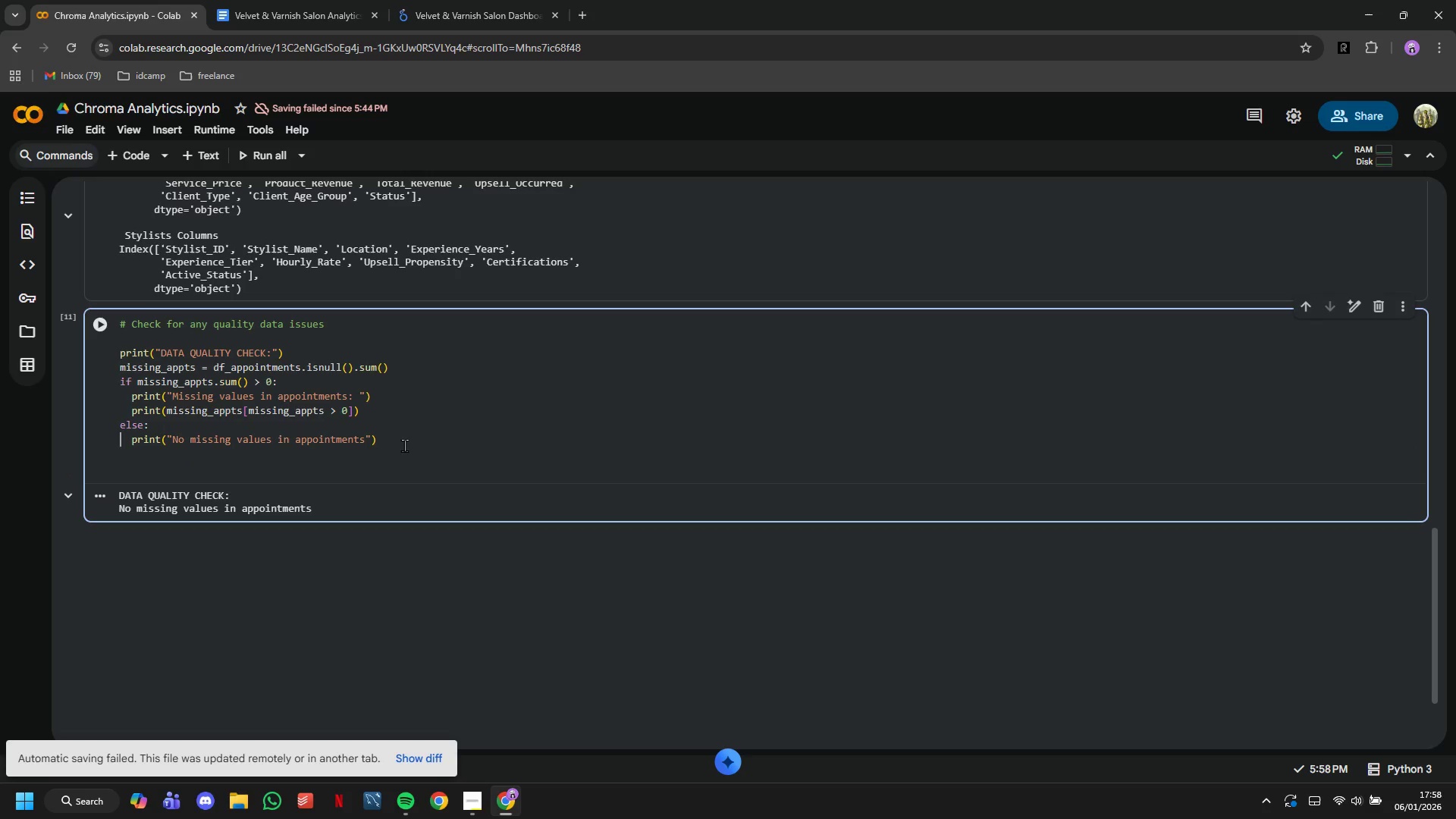 
key(ArrowUp)
 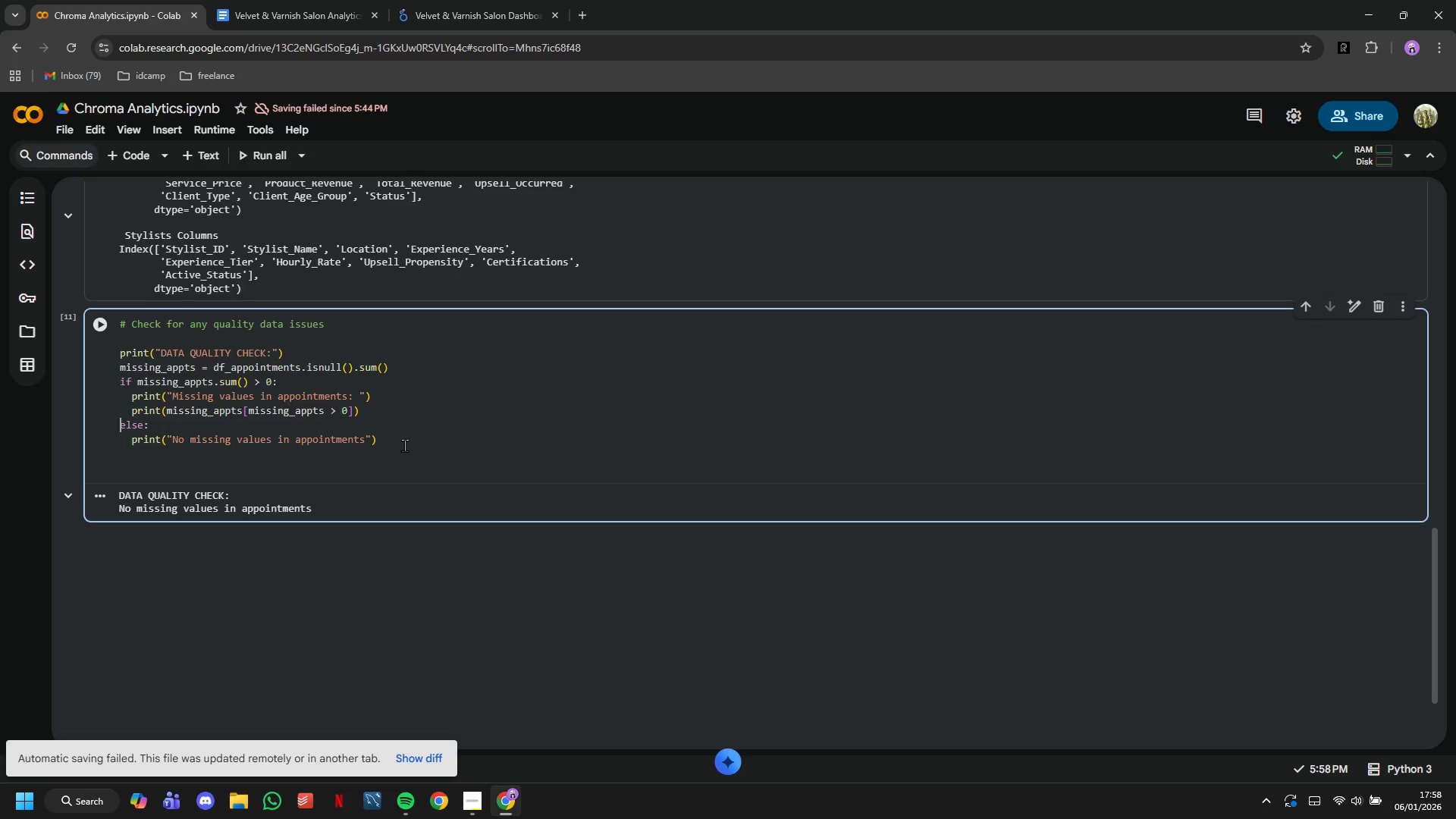 
key(ArrowUp)
 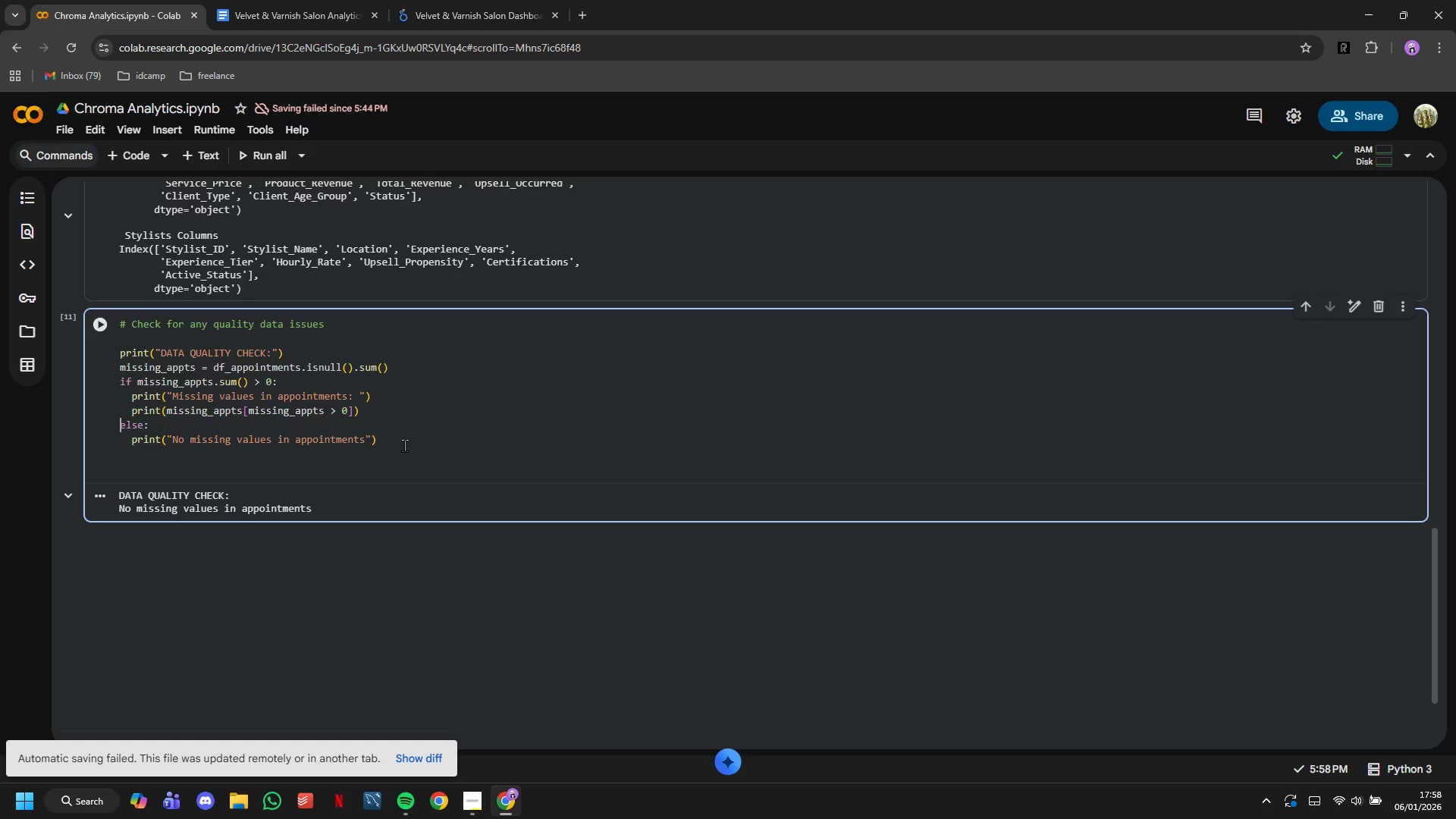 
key(ArrowUp)
 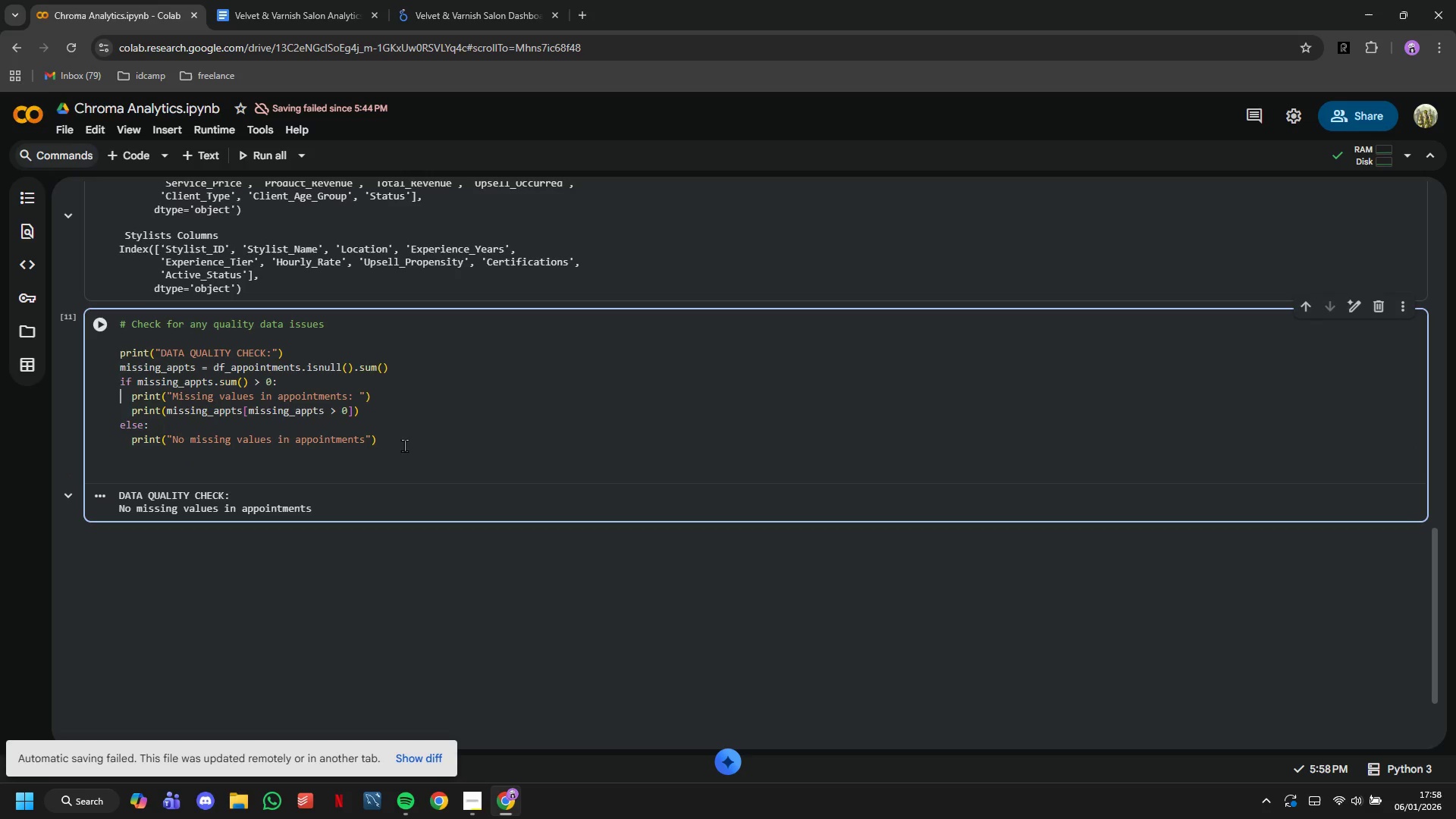 
key(ArrowUp)
 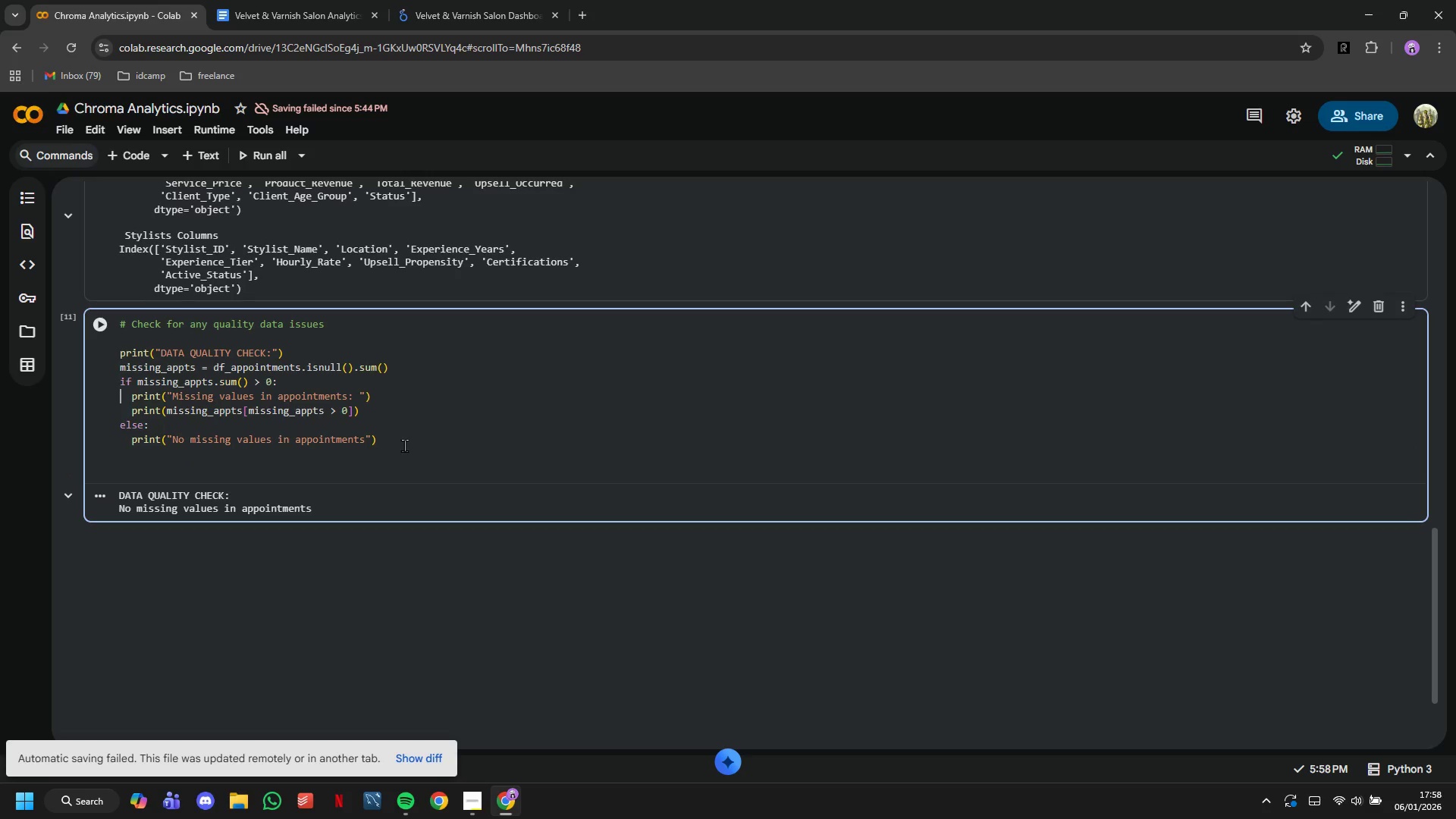 
key(ArrowUp)
 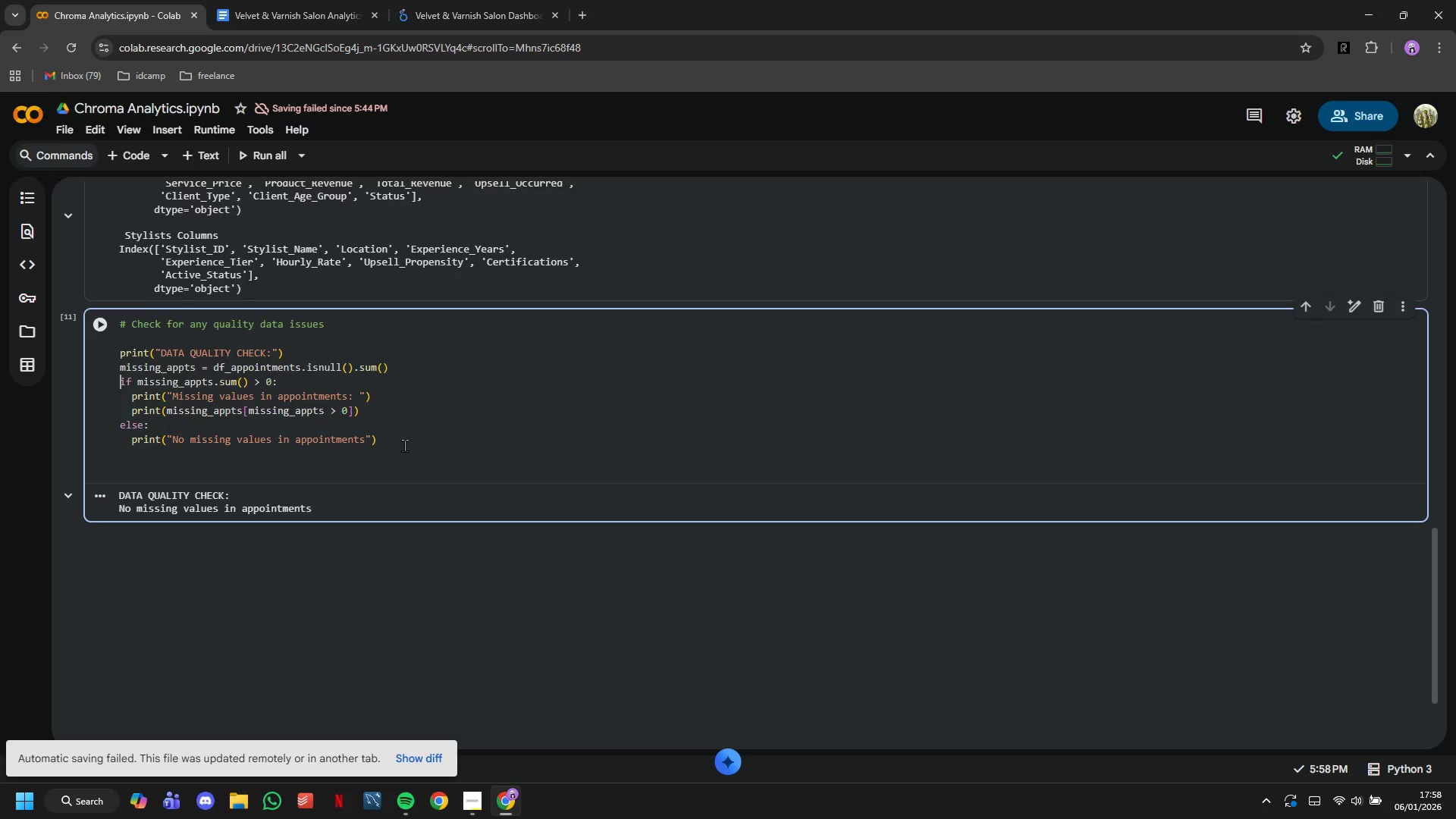 
key(ArrowUp)
 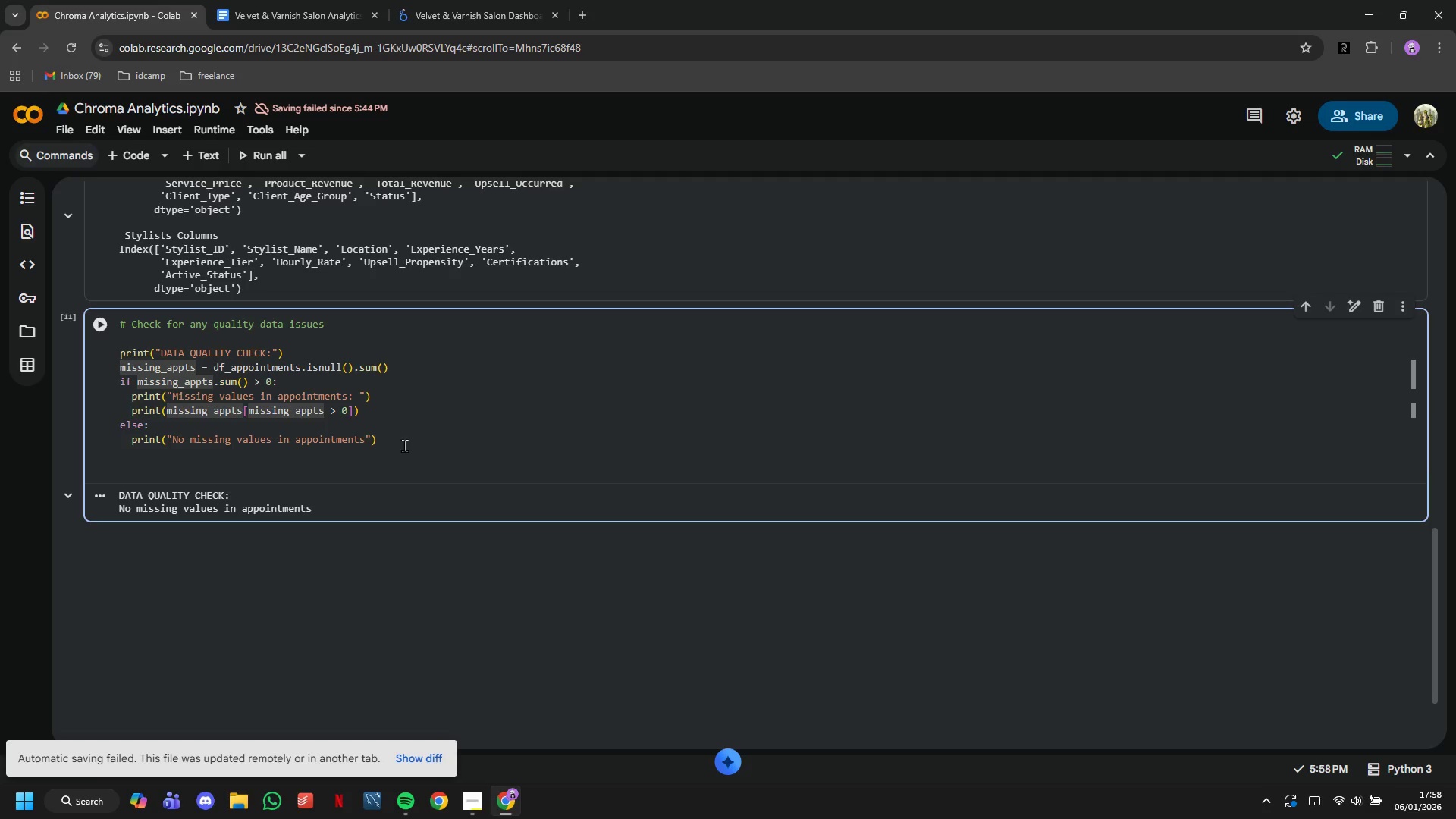 
key(Enter)
 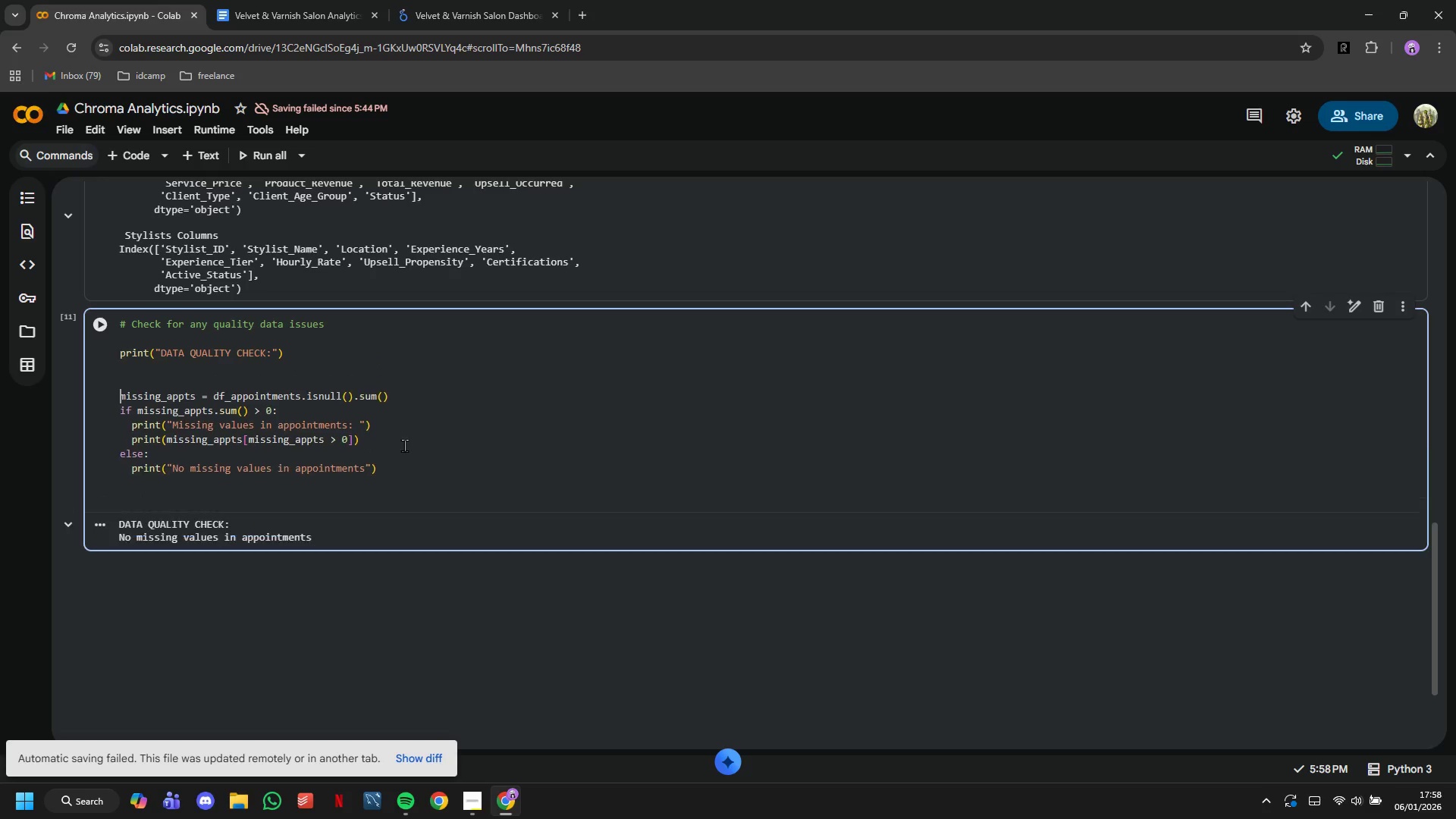 
key(Enter)
 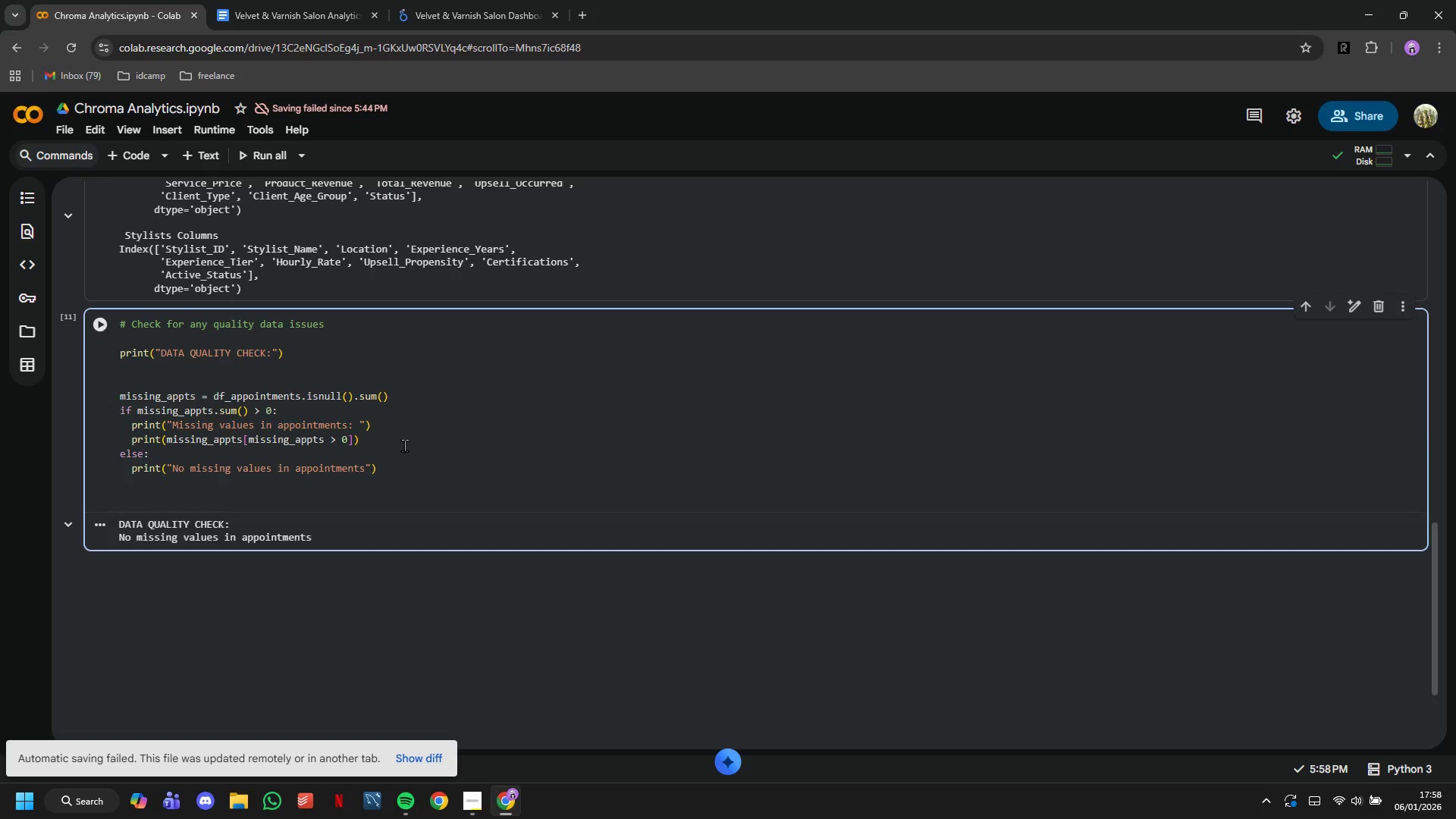 
key(ArrowDown)
 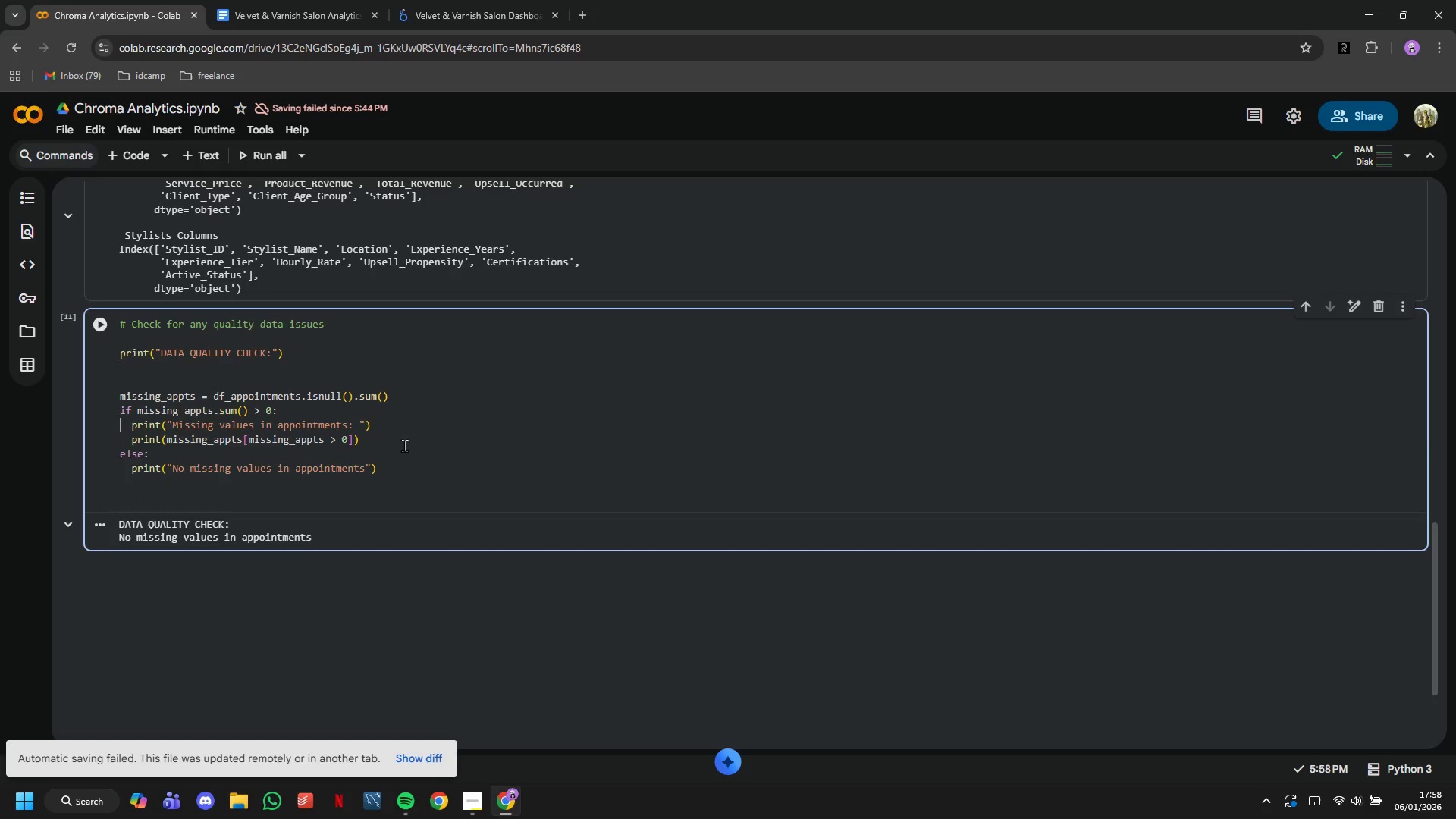 
key(ArrowDown)
 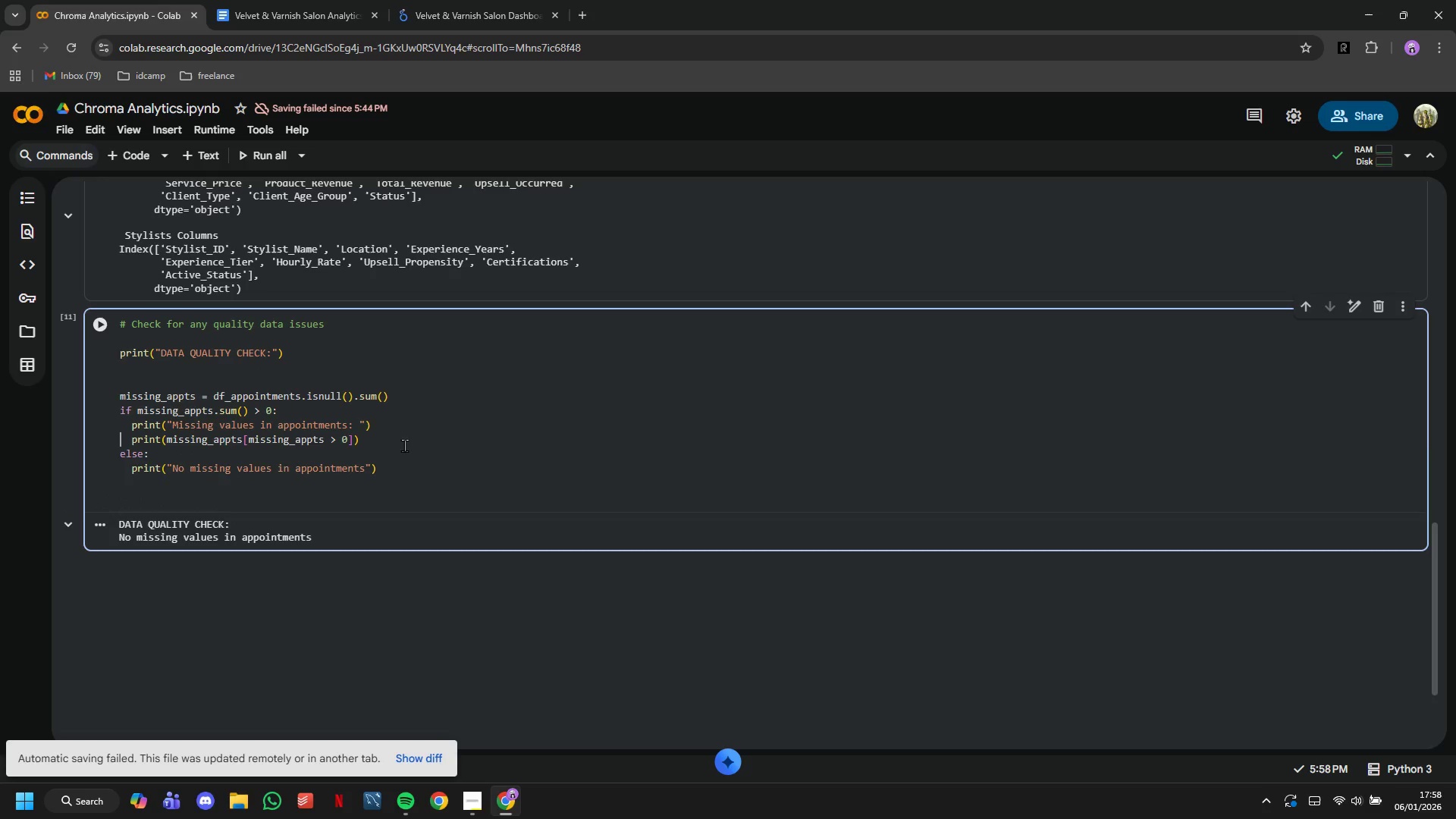 
key(ArrowDown)
 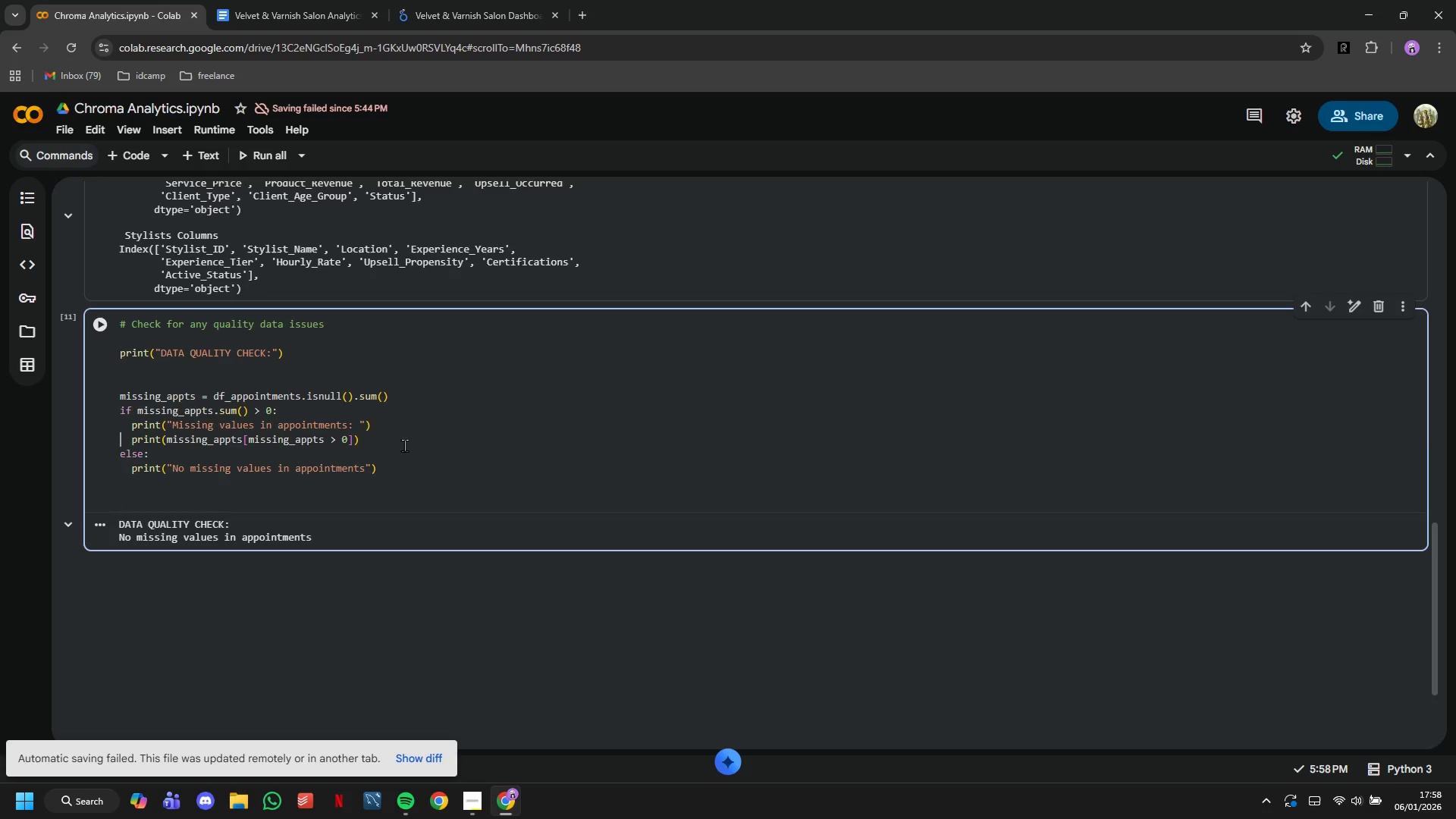 
key(ArrowDown)
 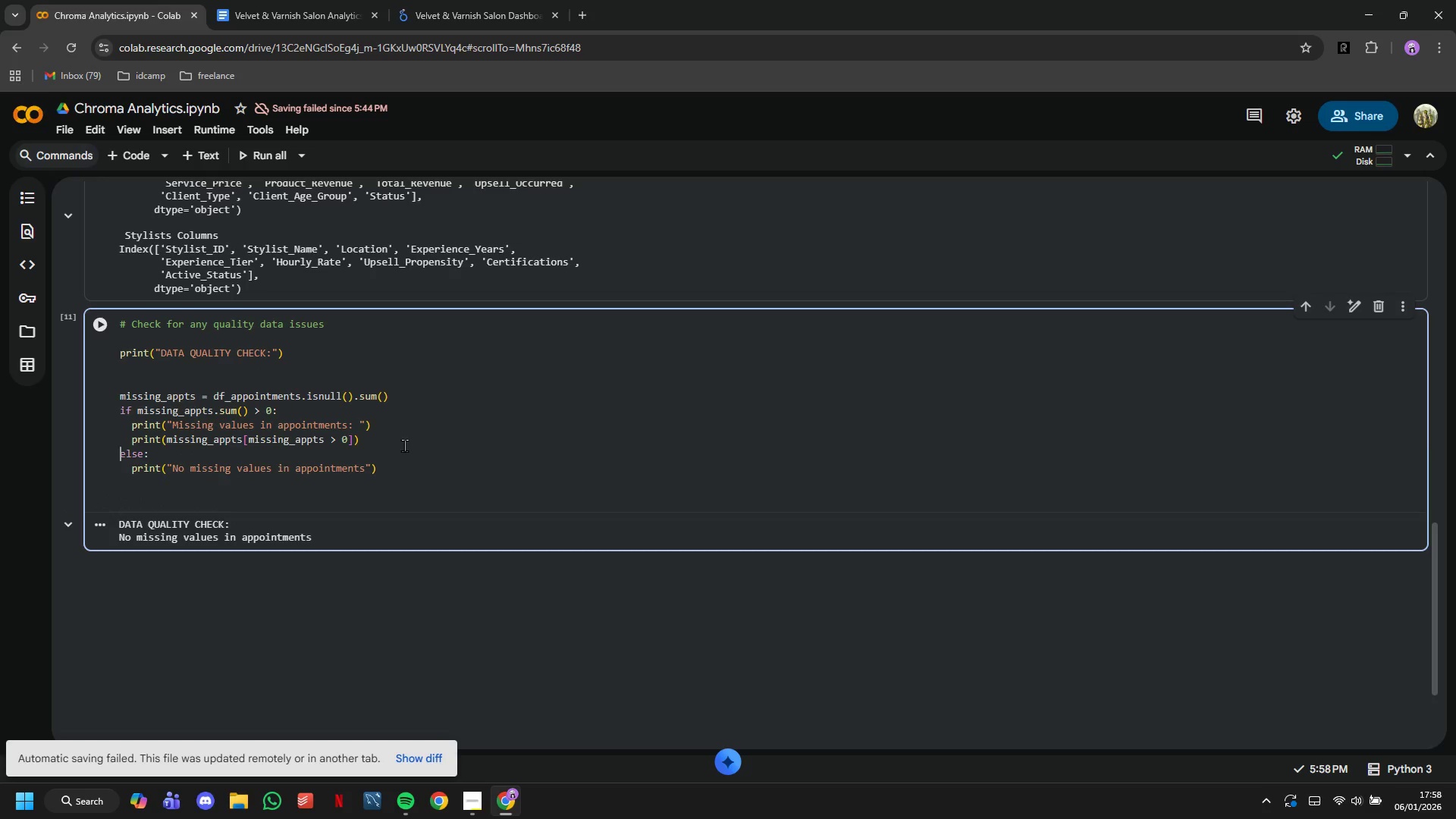 
key(ArrowDown)
 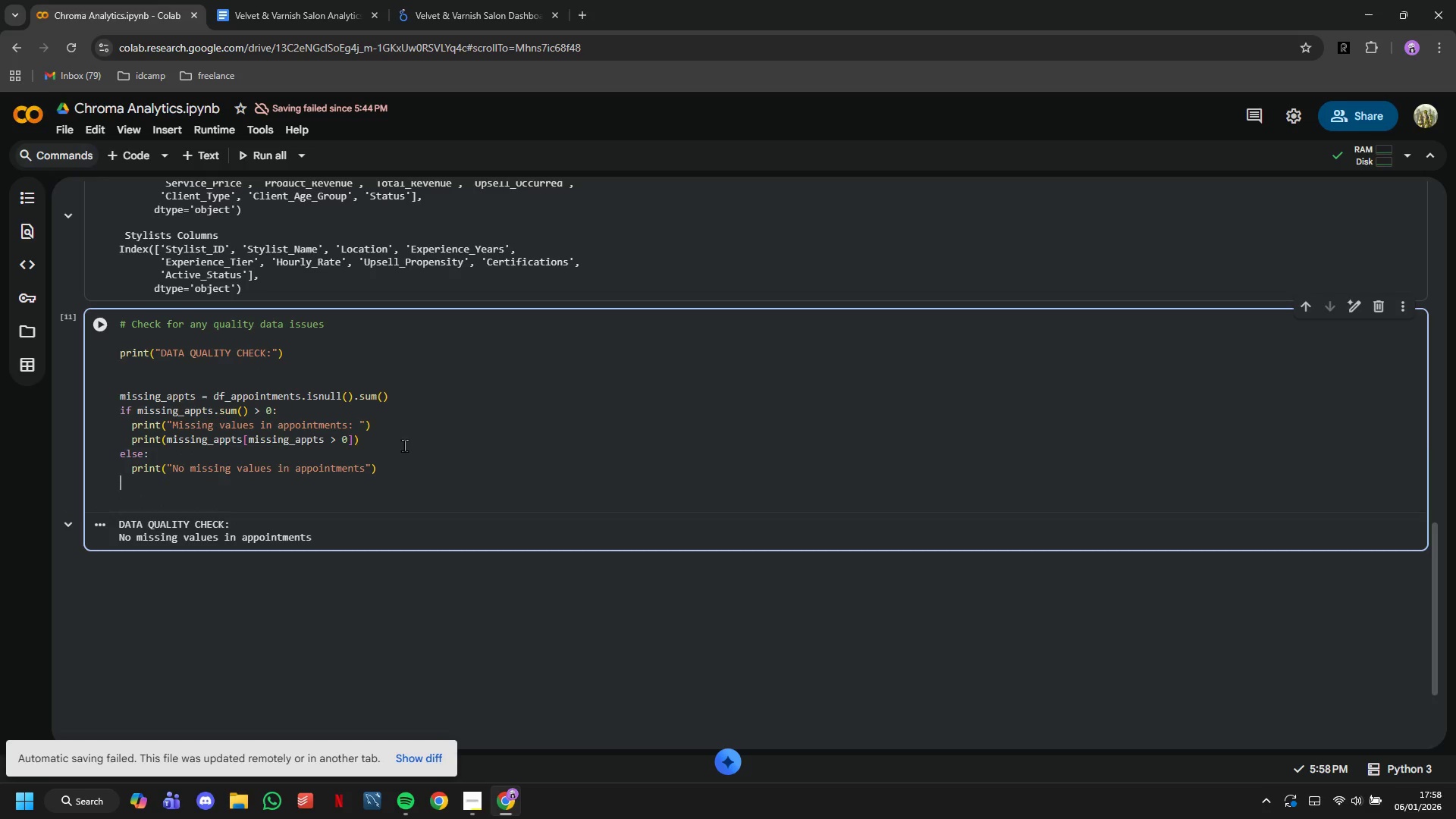 
key(ArrowDown)
 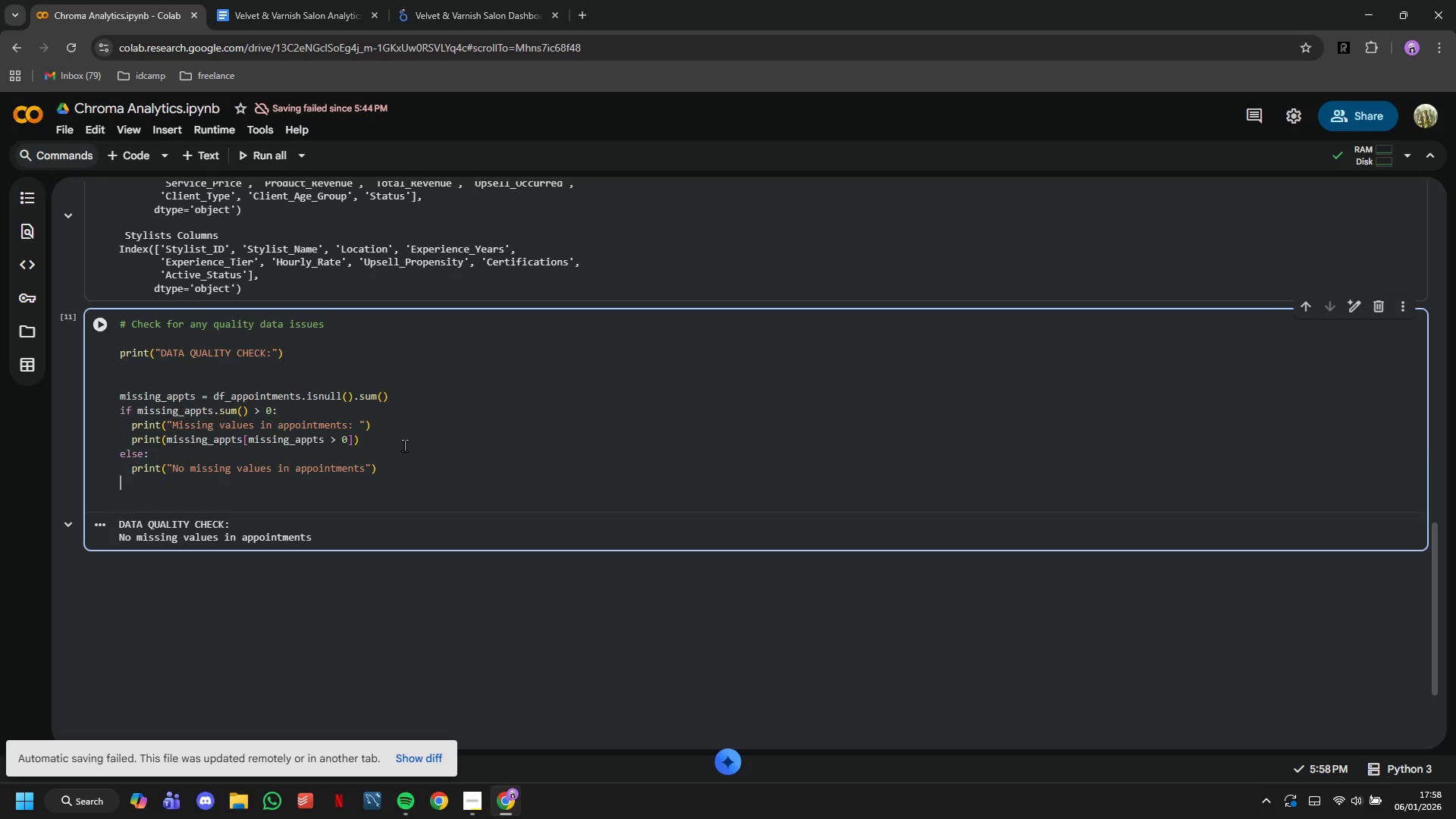 
key(ArrowDown)
 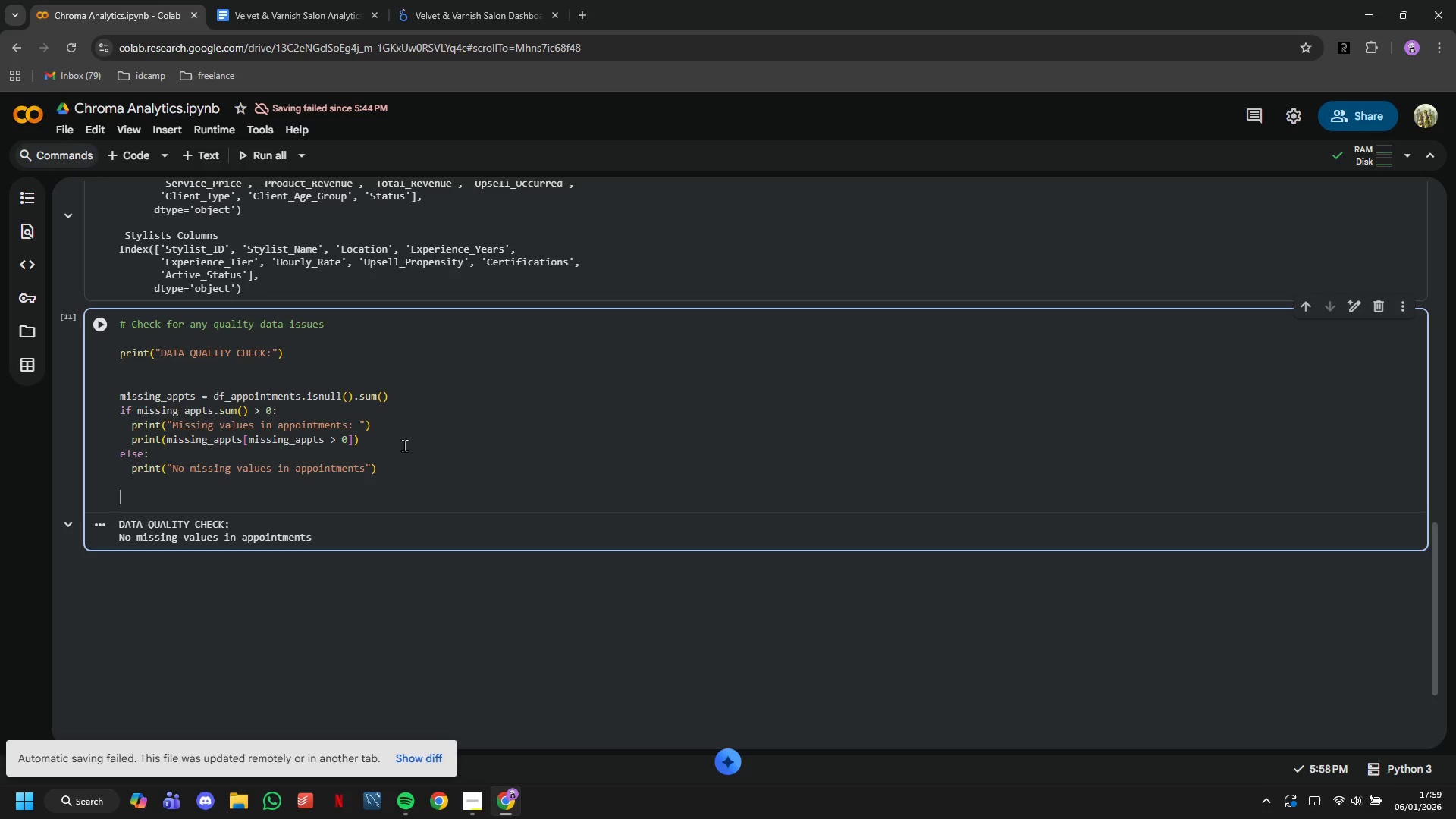 
wait(27.83)
 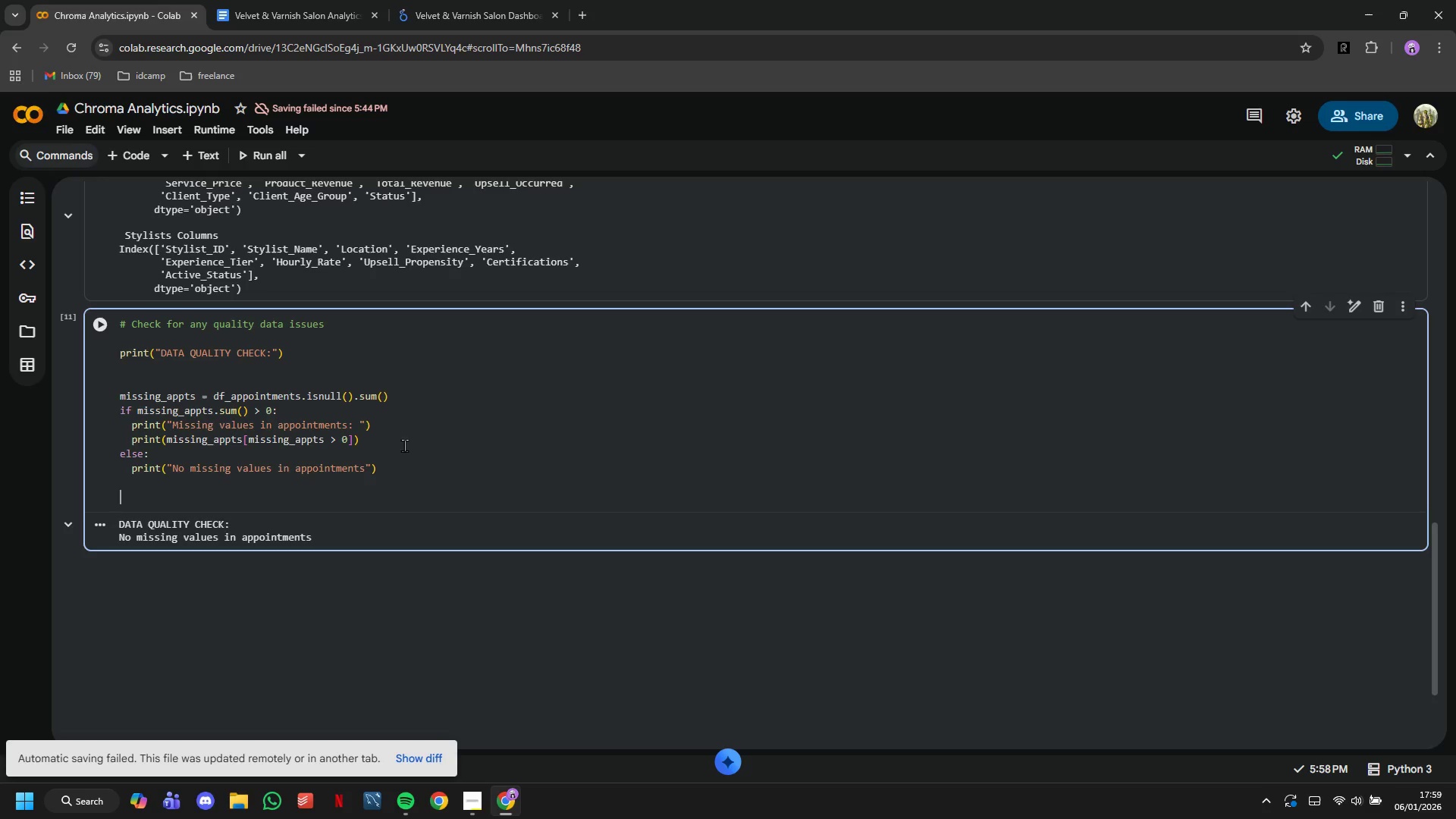 
type(ms)
key(Backspace)
type(issing_stylist)
 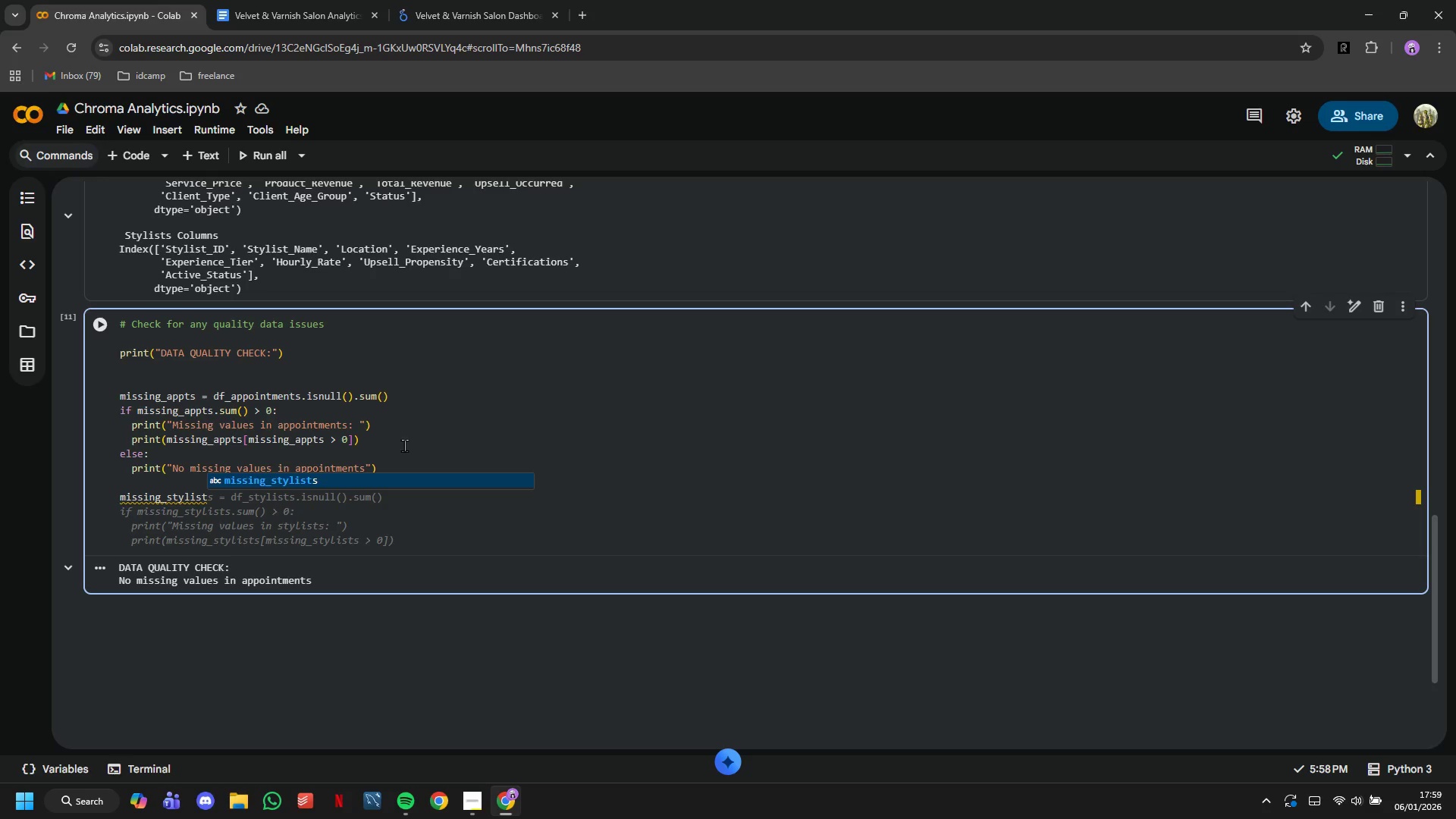 
wait(27.75)
 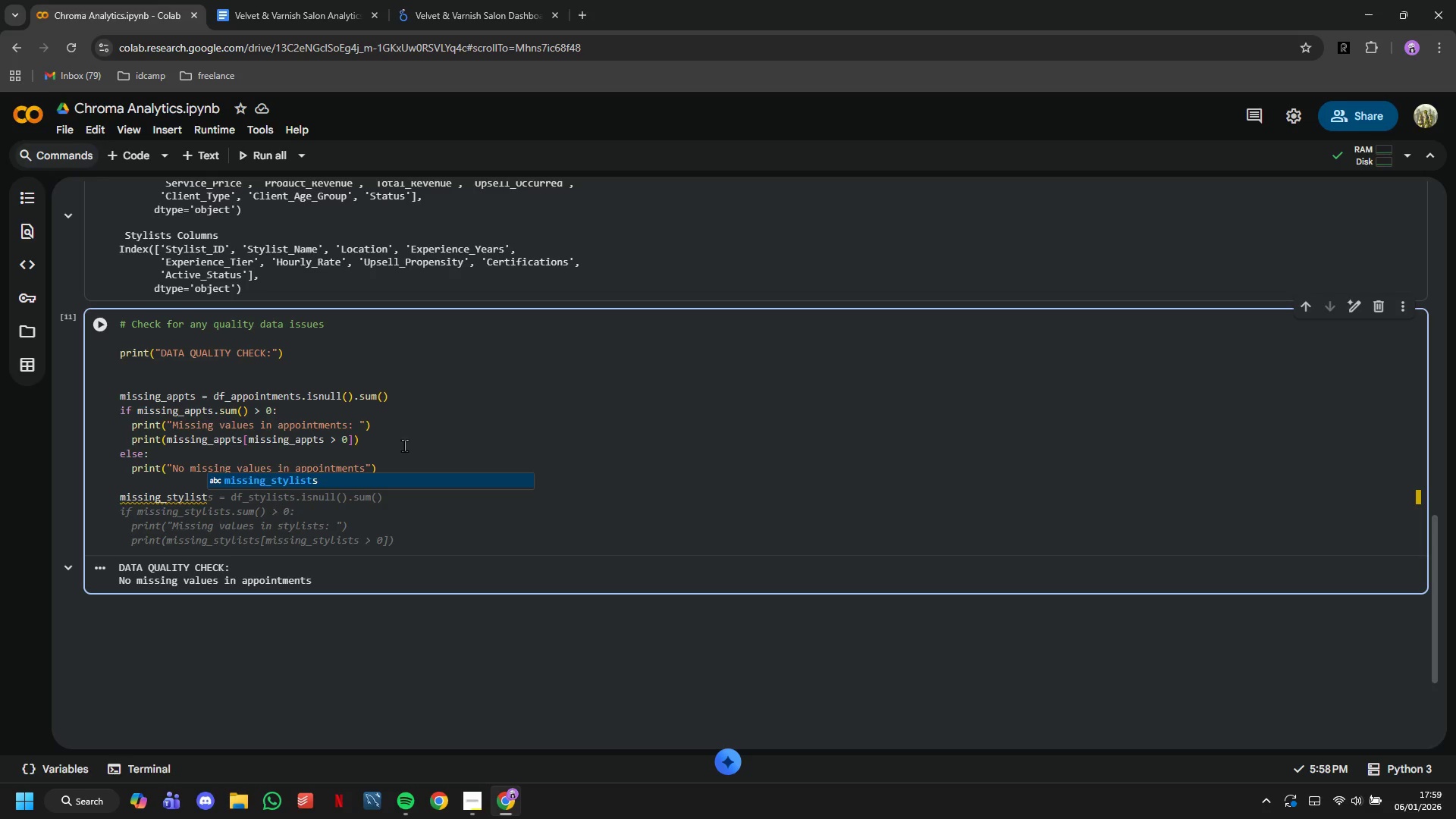 
key(Space)
 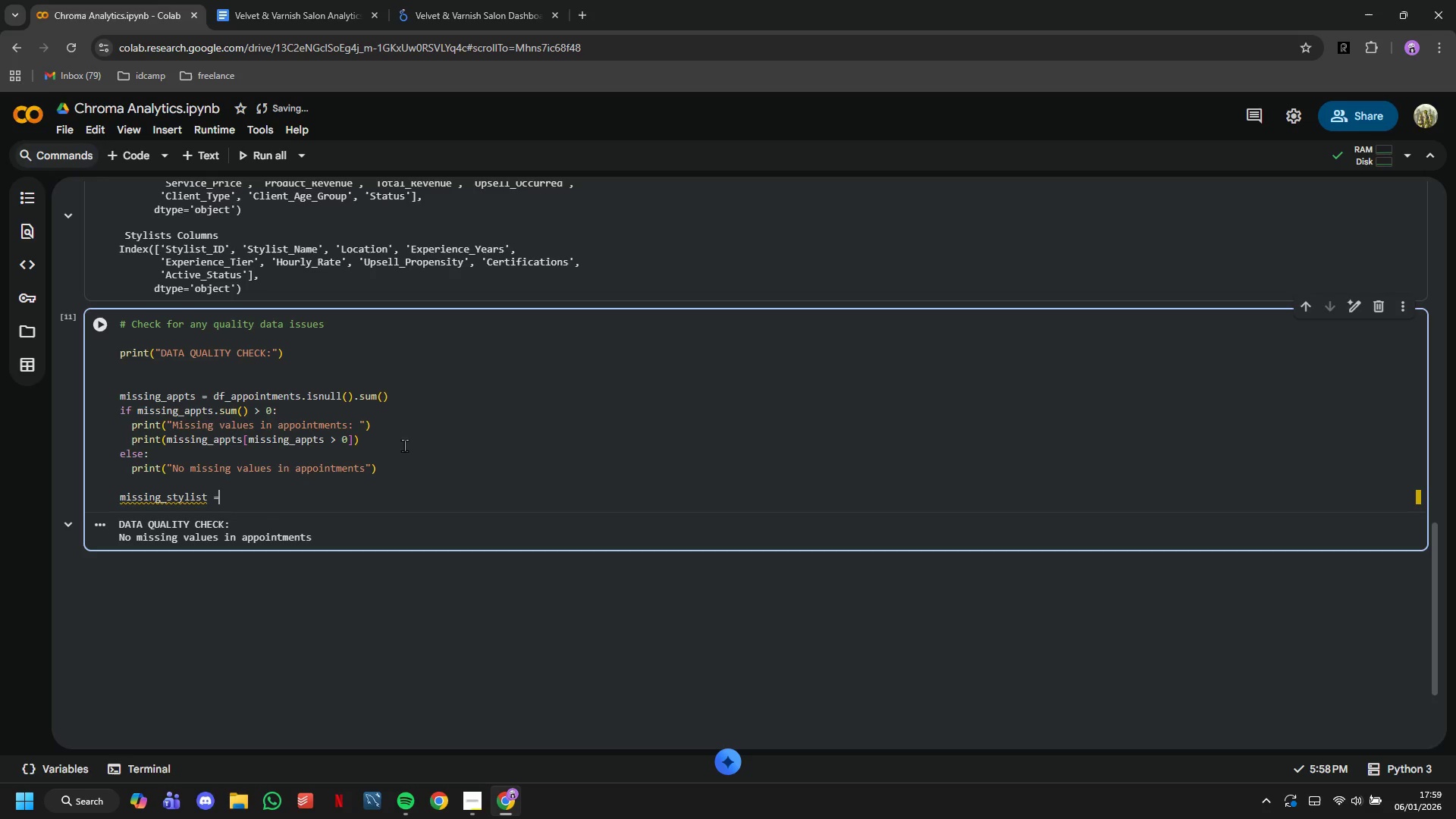 
key(Equal)
 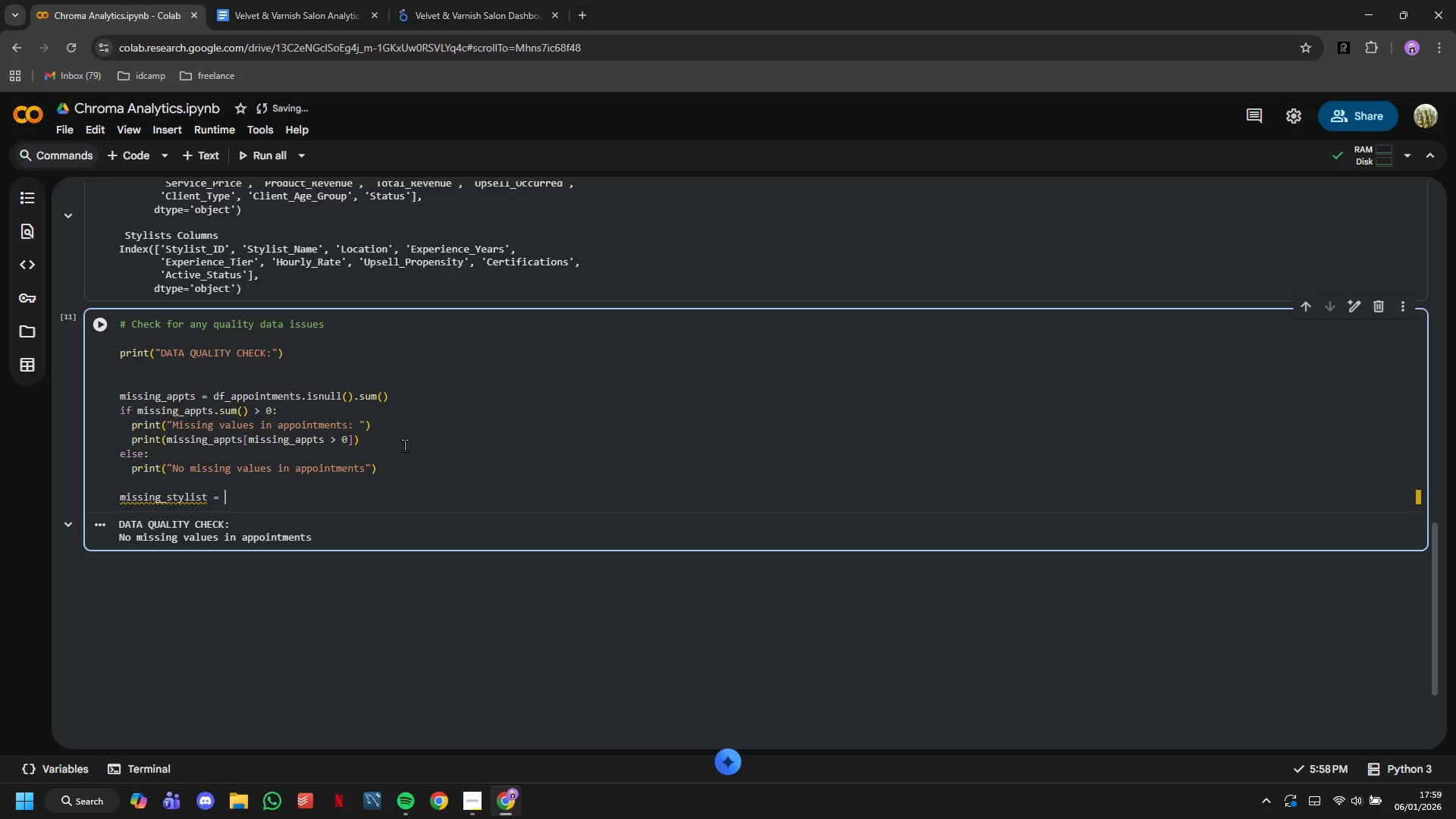 
key(Space)
 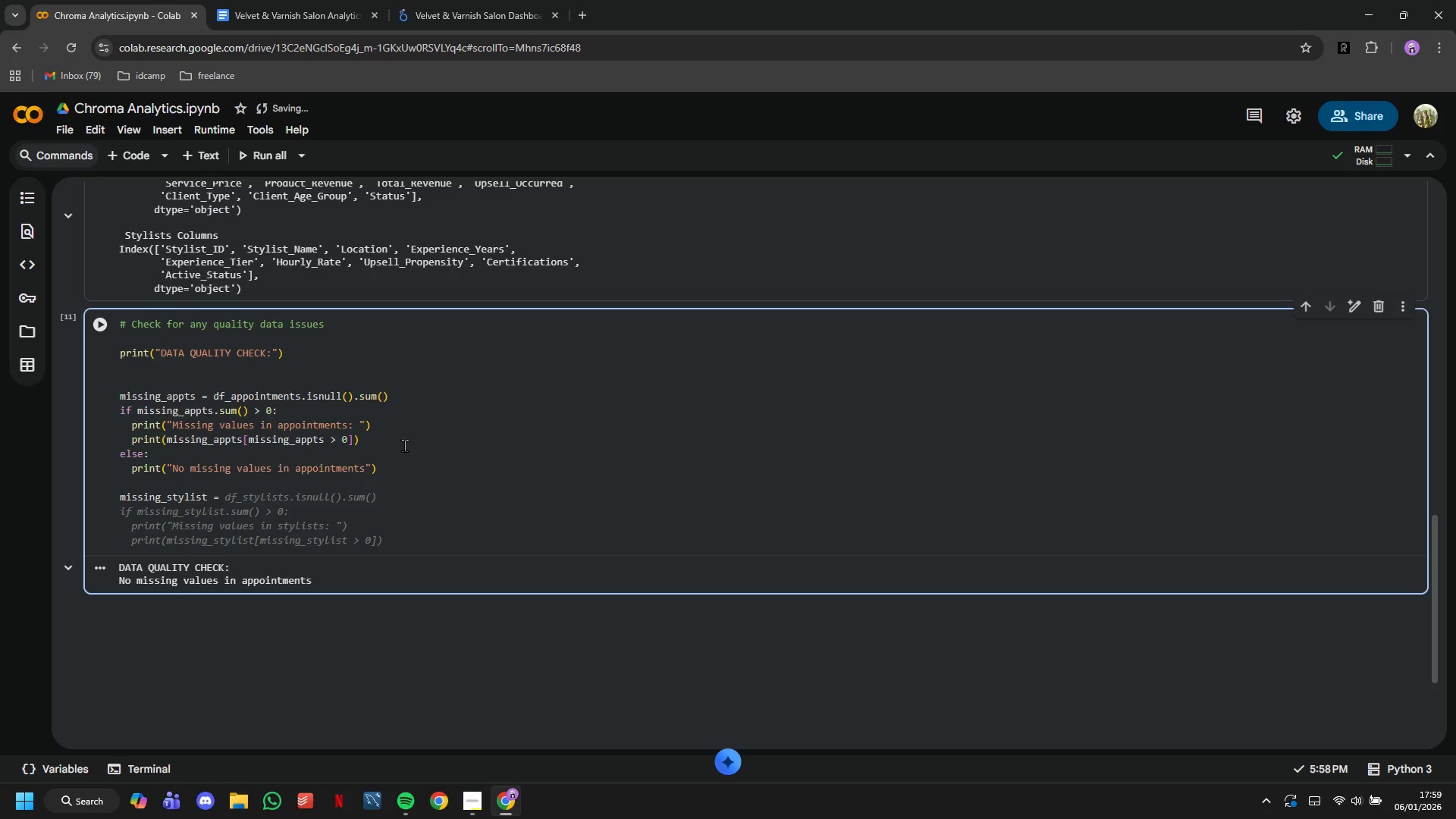 
wait(5.64)
 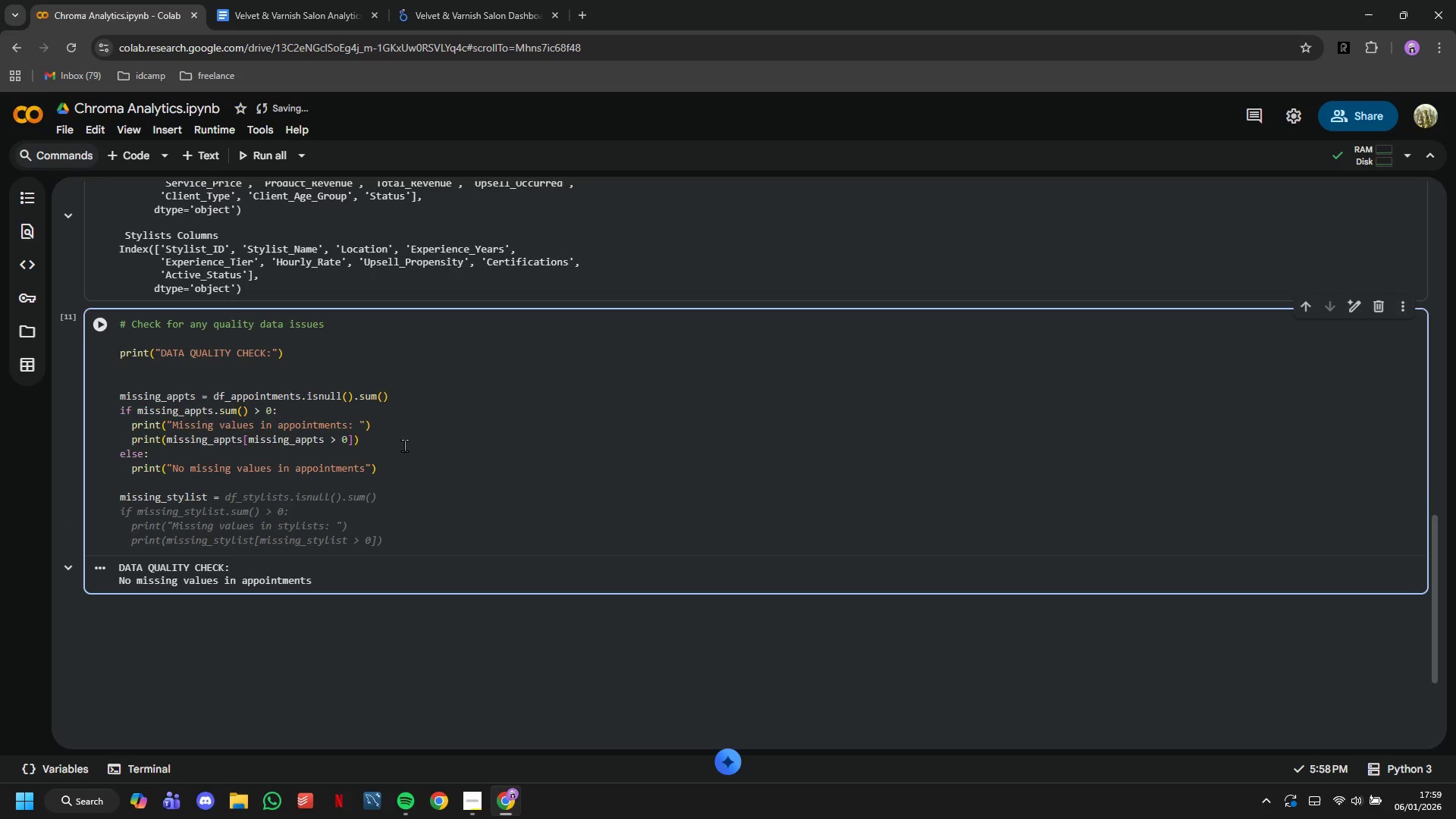 
type(df_stylists.isnull()
 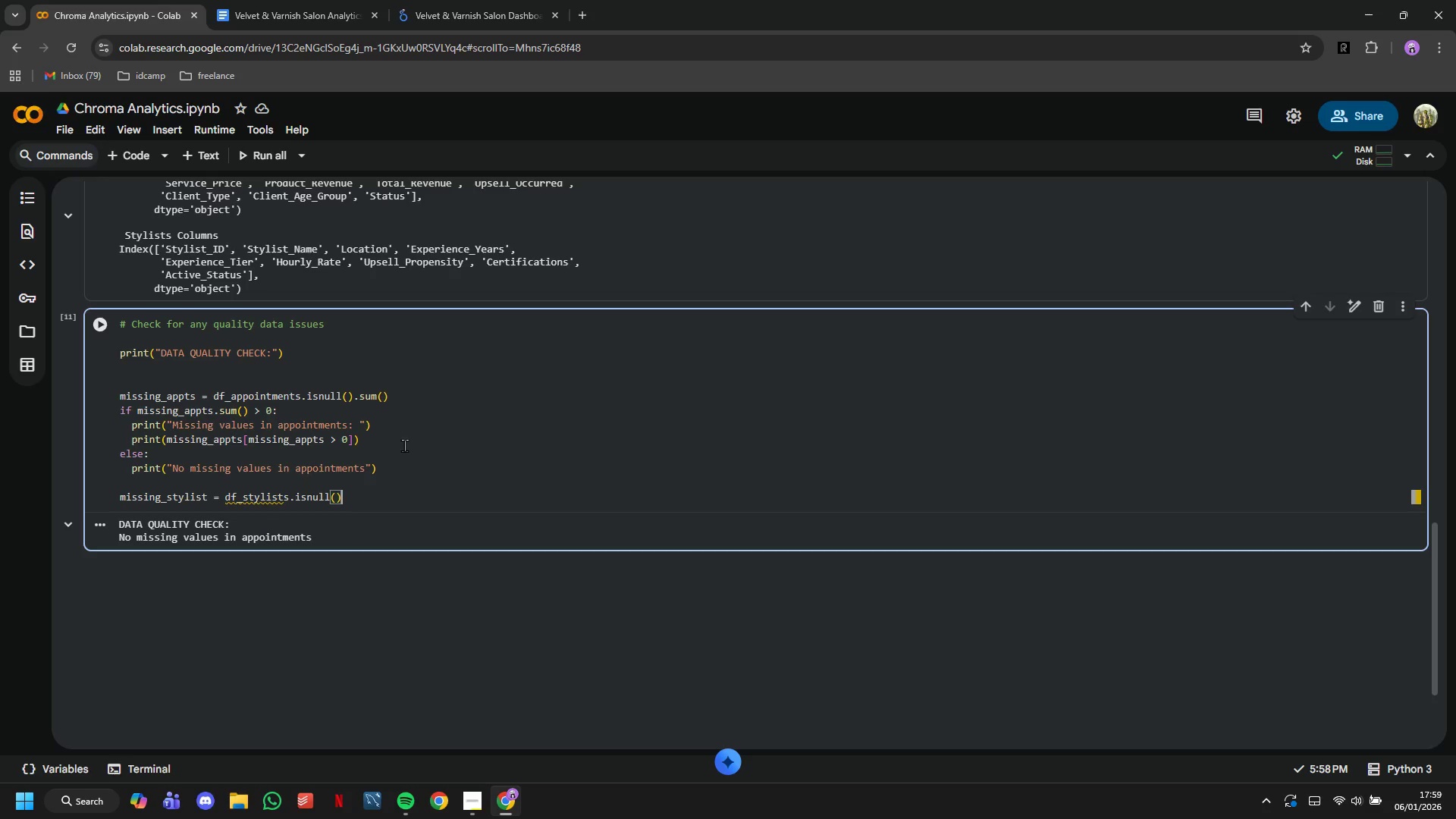 
 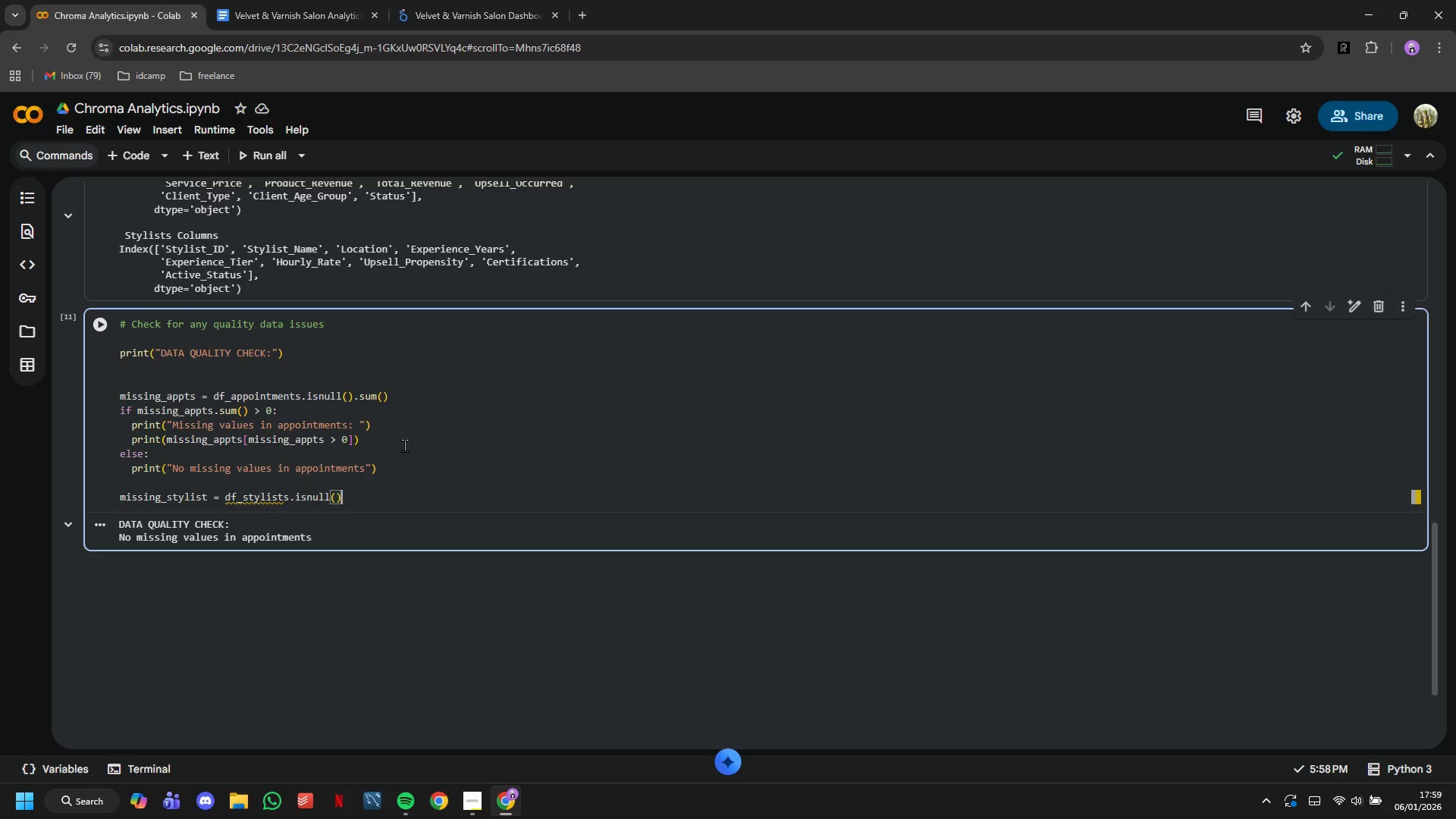 
key(ArrowRight)
 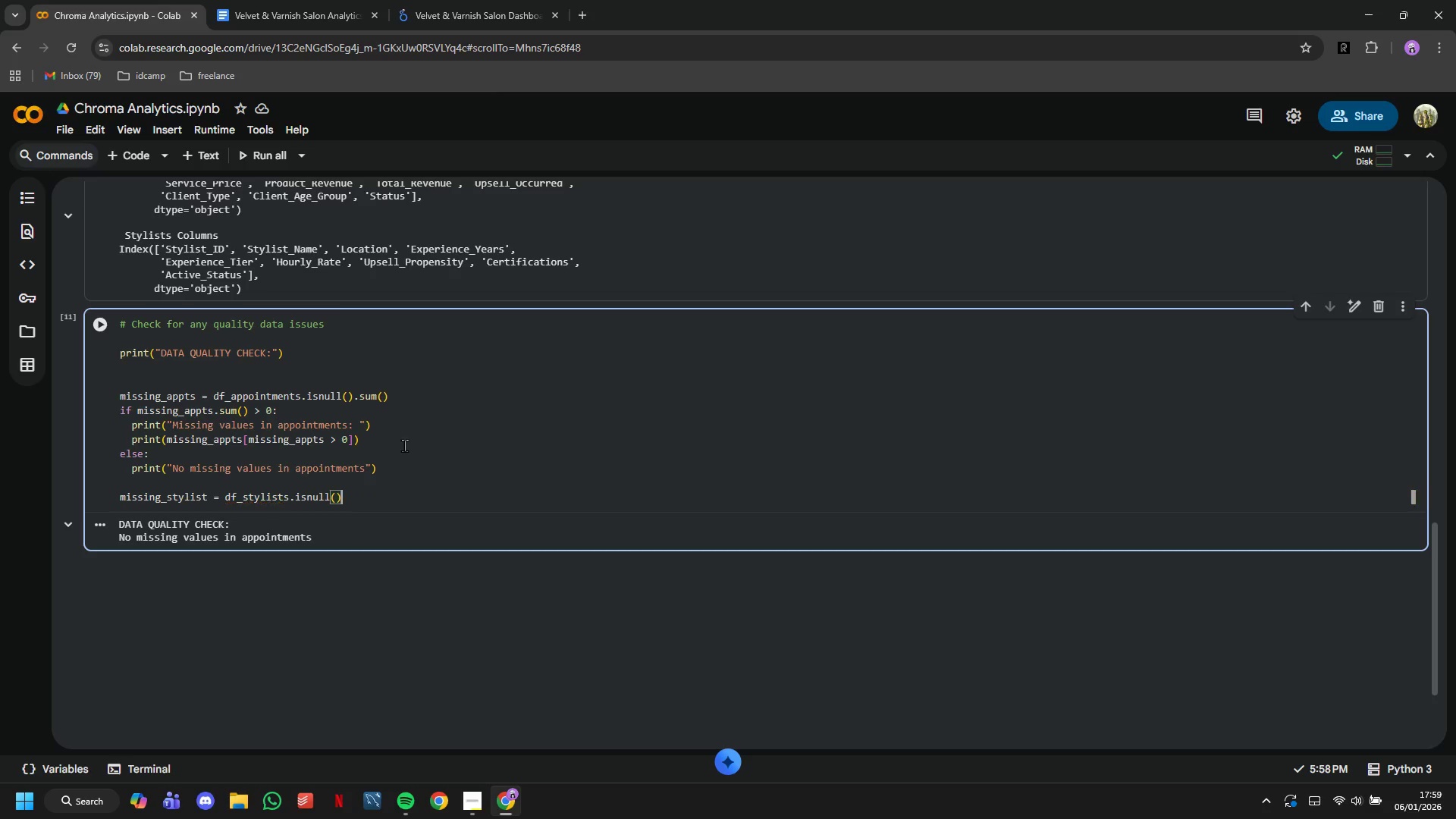 
type(.sum()
 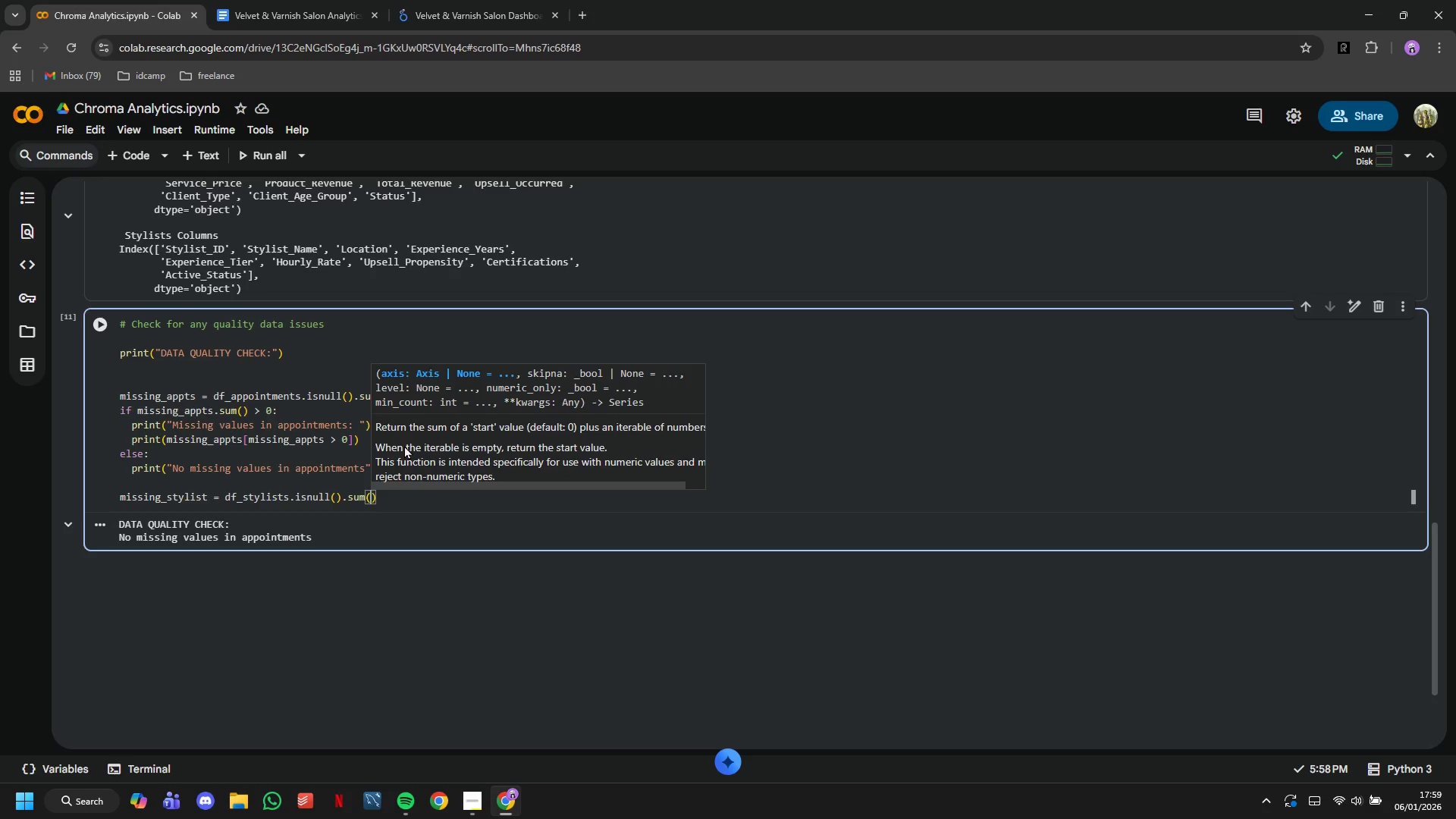 
key(ArrowRight)
 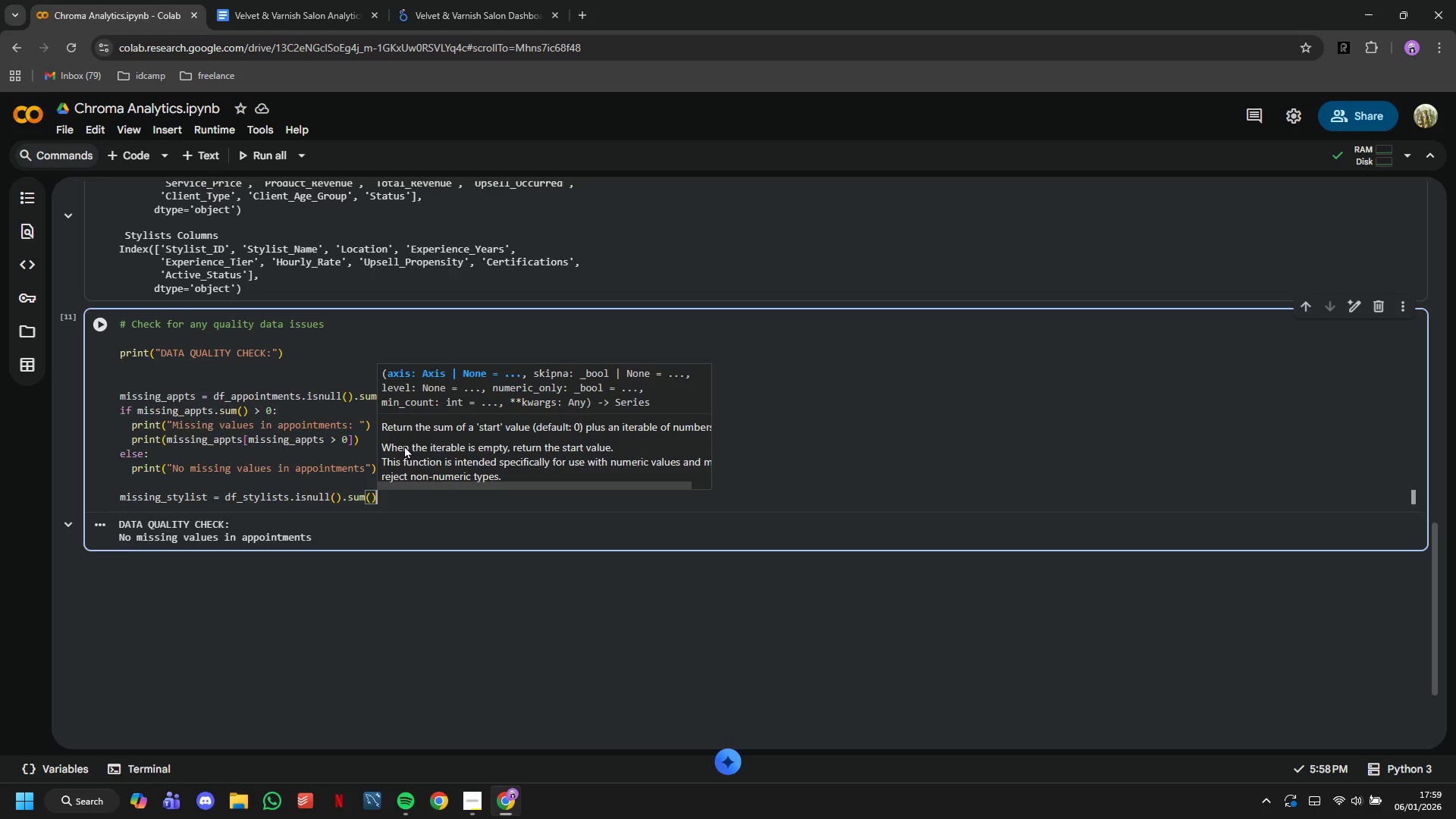 
key(Enter)
 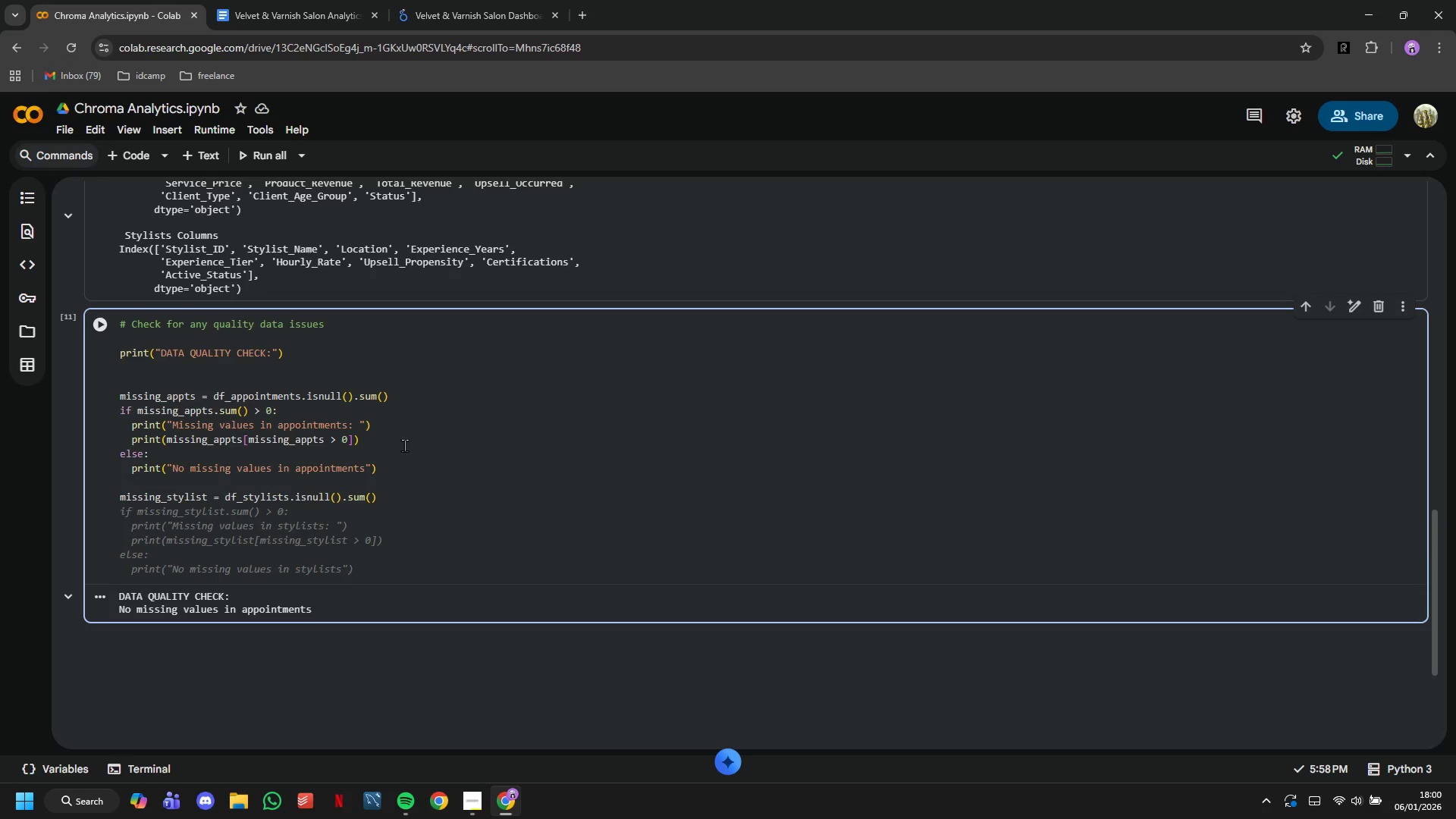 
type(q)
key(Backspace)
type(if )
 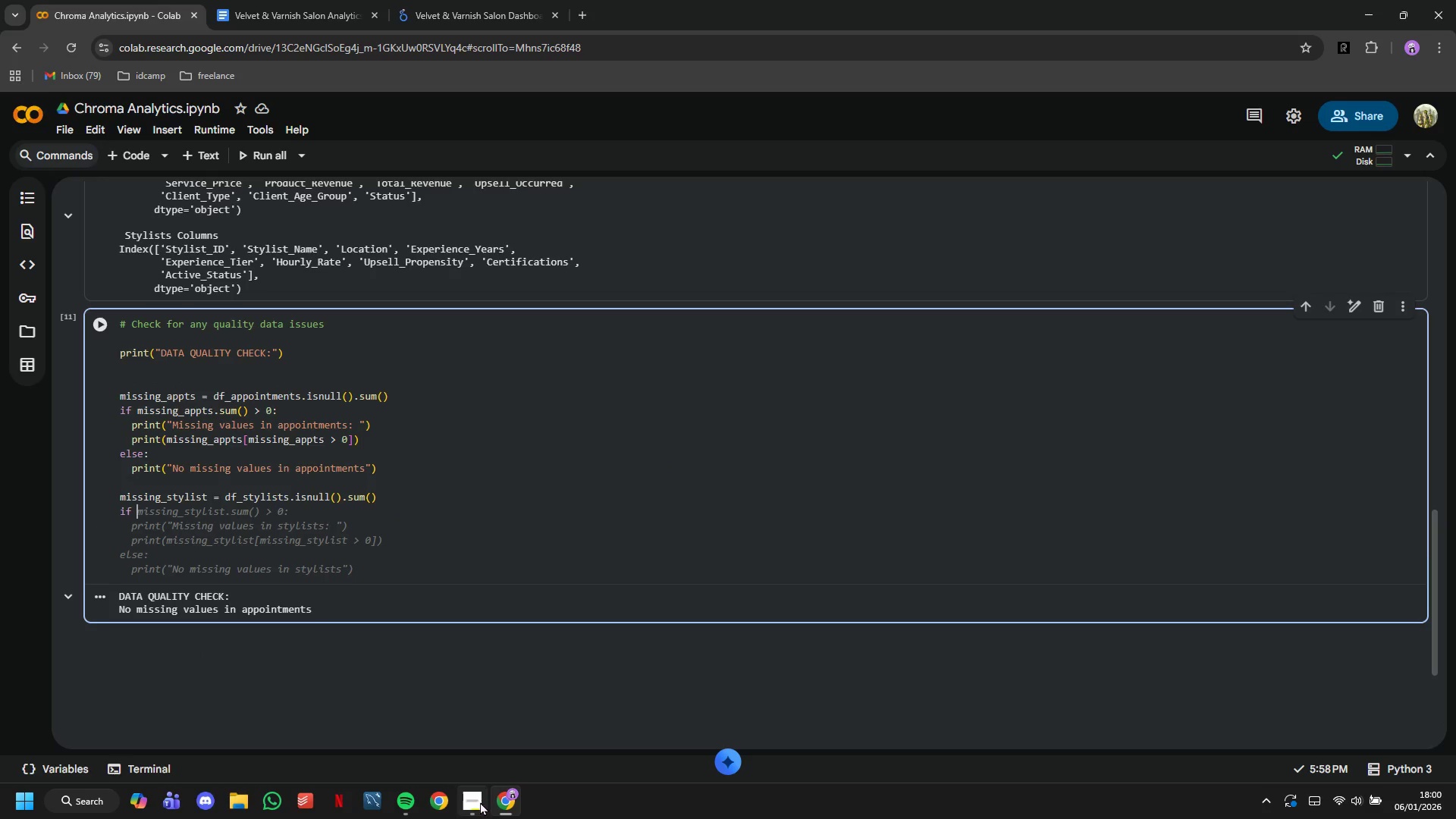 
left_click([475, 803])